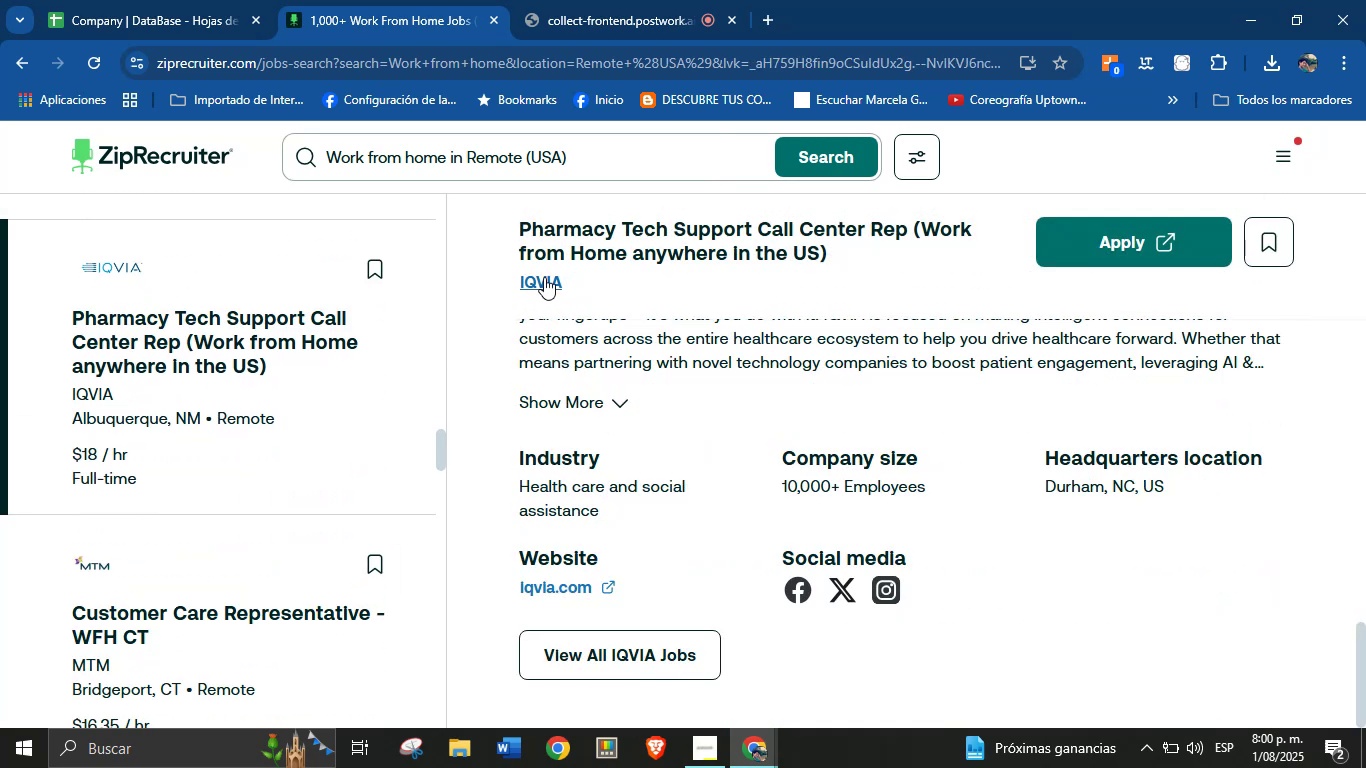 
left_click_drag(start_coordinate=[508, 277], to_coordinate=[568, 280])
 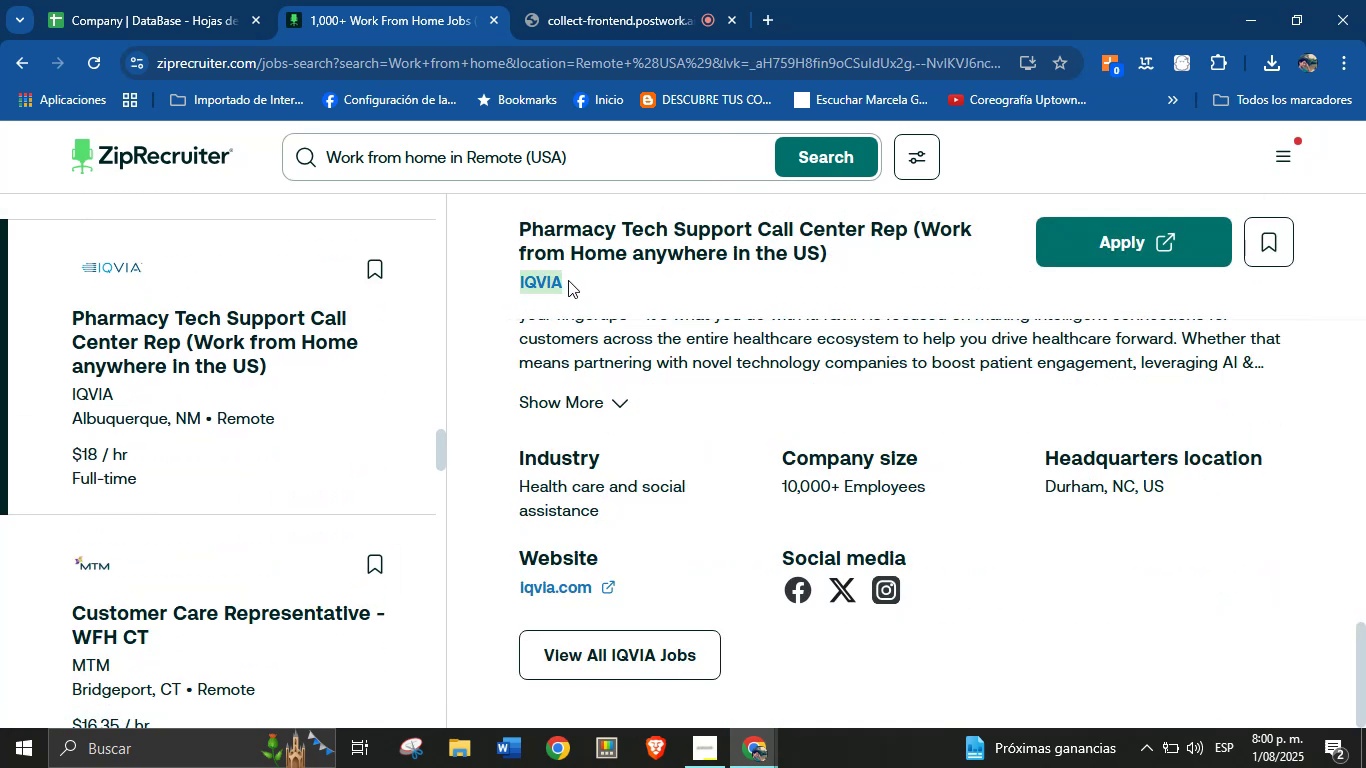 
key(Control+C)
 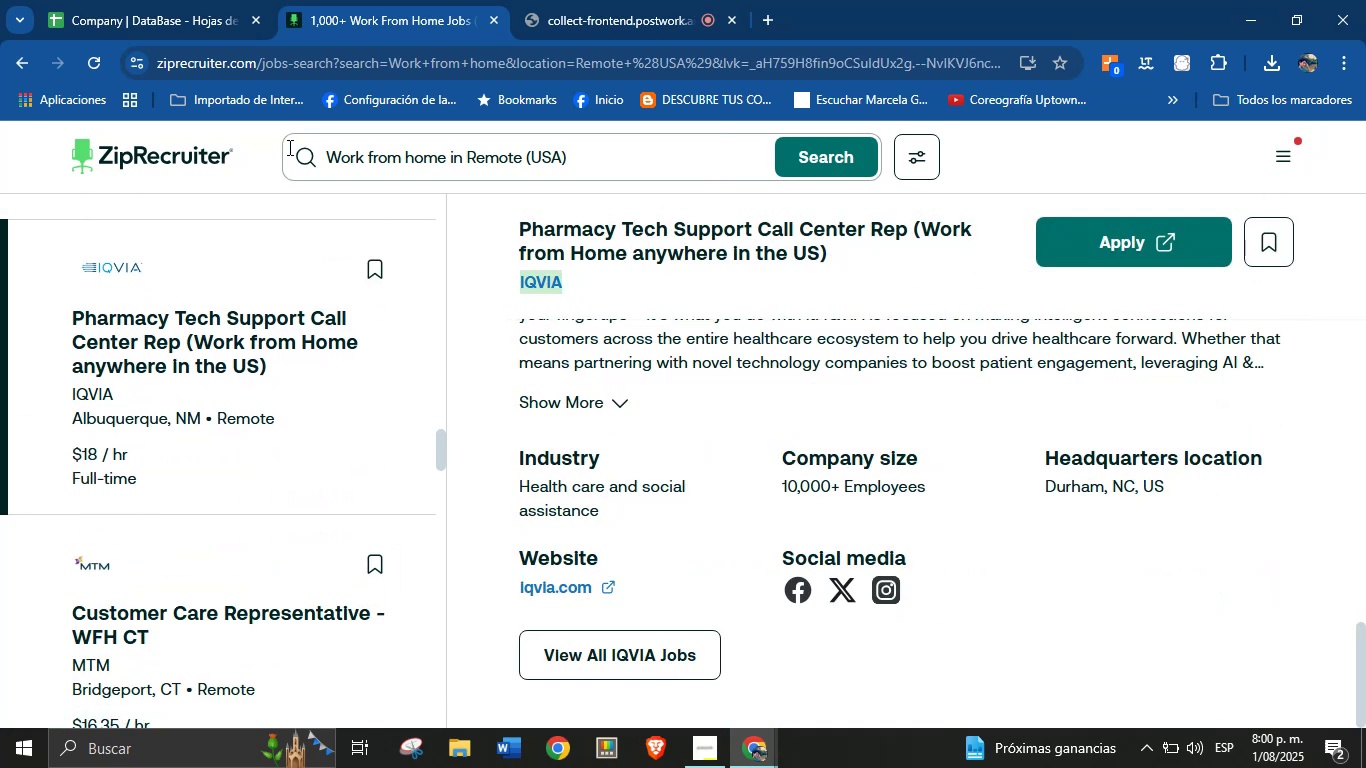 
left_click([171, 0])
 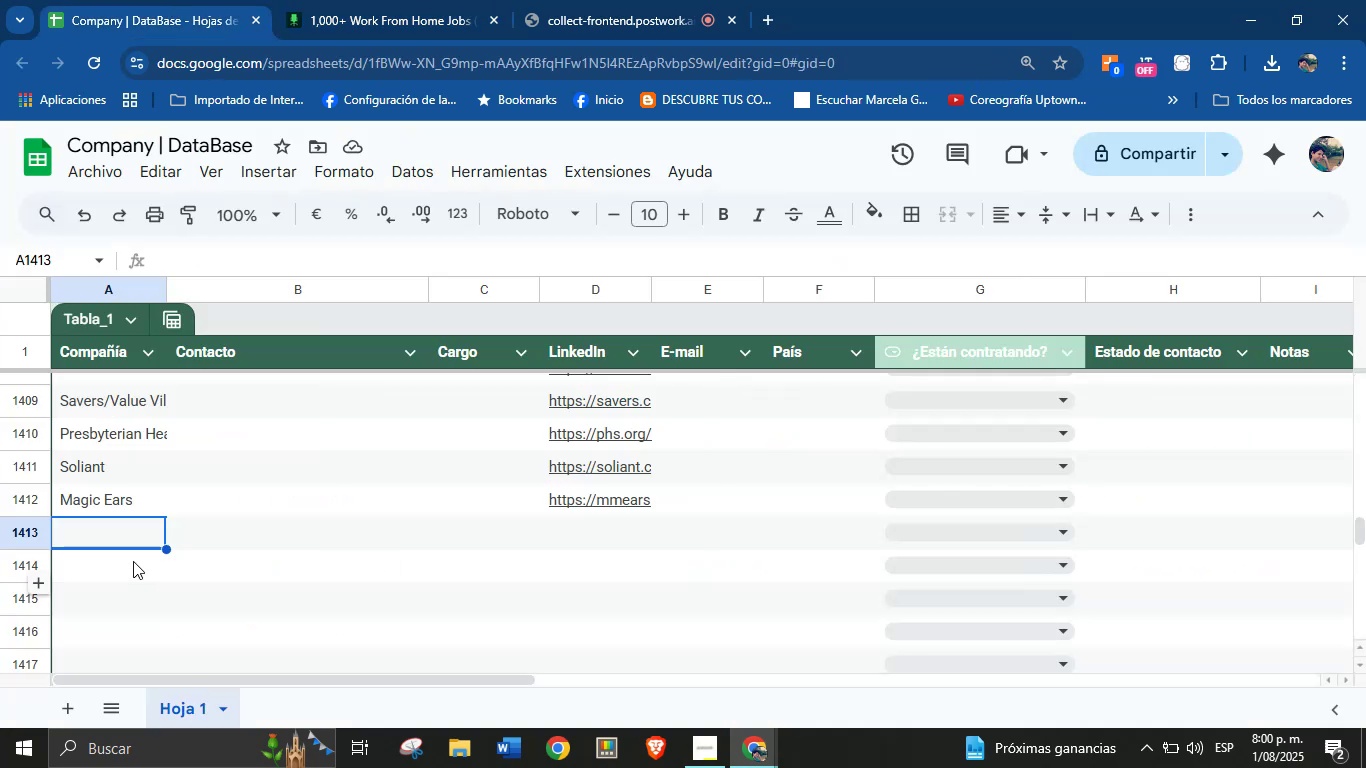 
left_click([132, 536])
 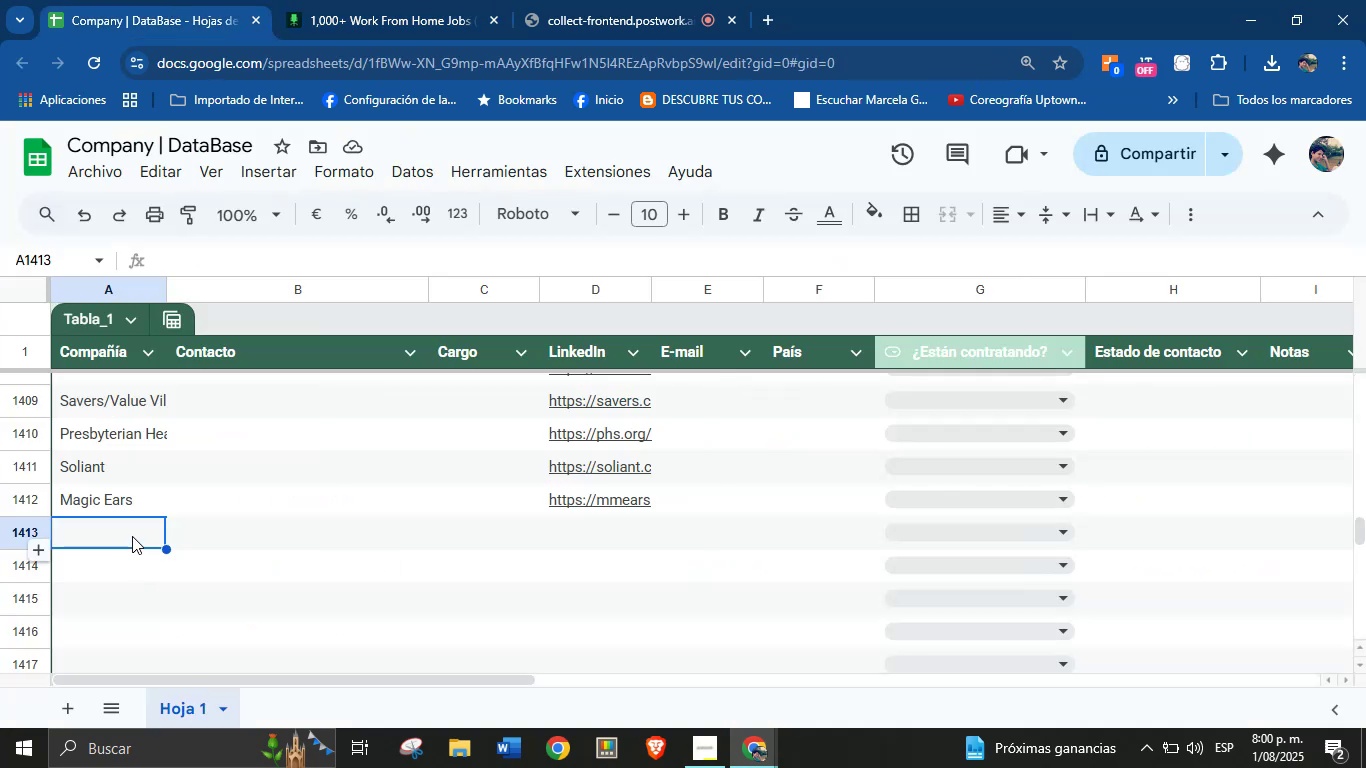 
key(Control+V)
 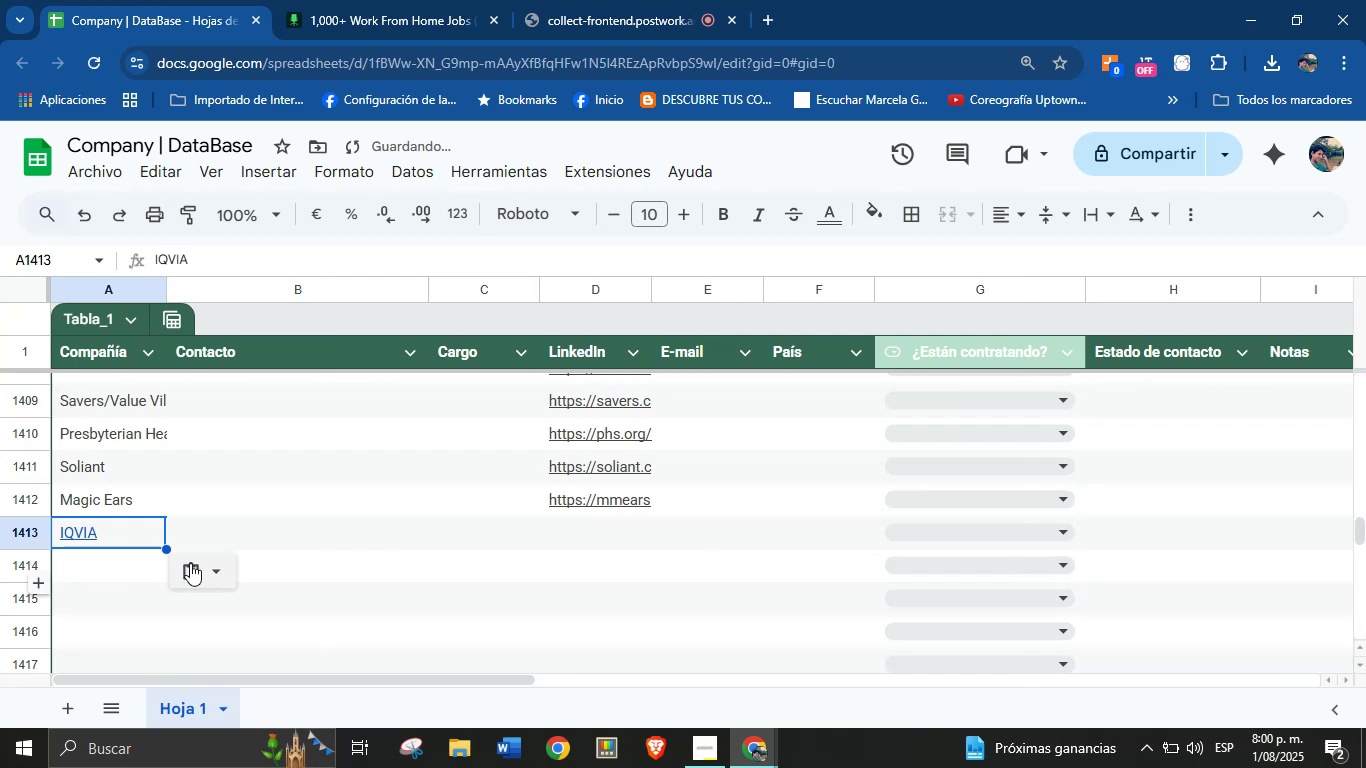 
left_click([207, 565])
 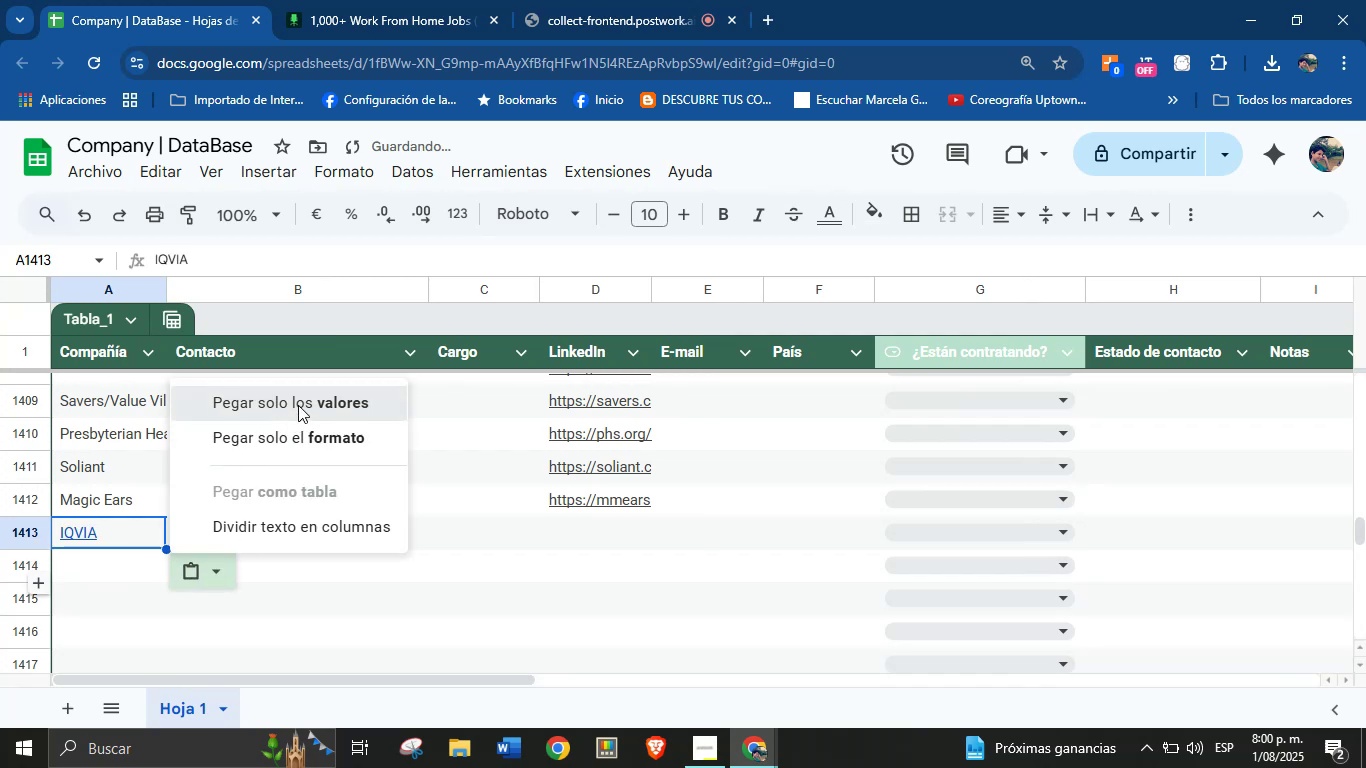 
left_click([399, 0])
 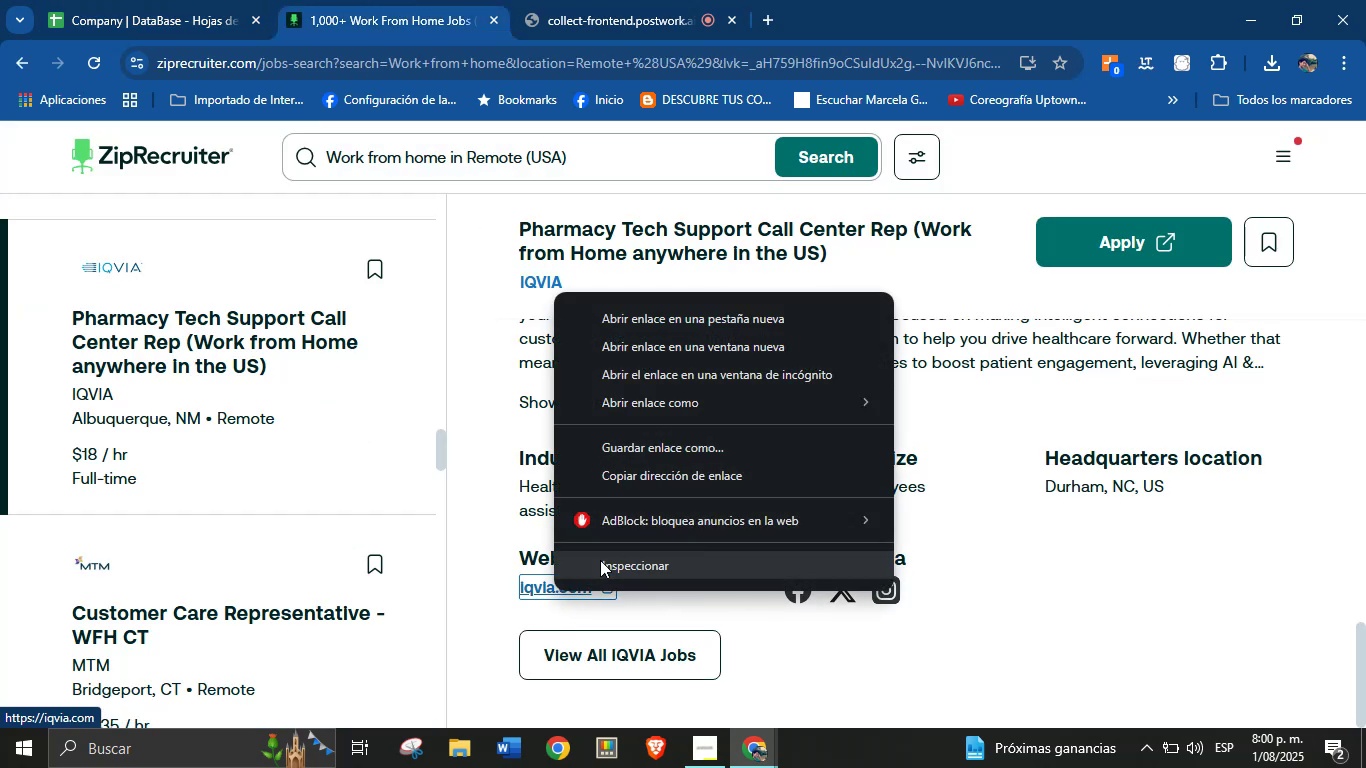 
left_click([666, 481])
 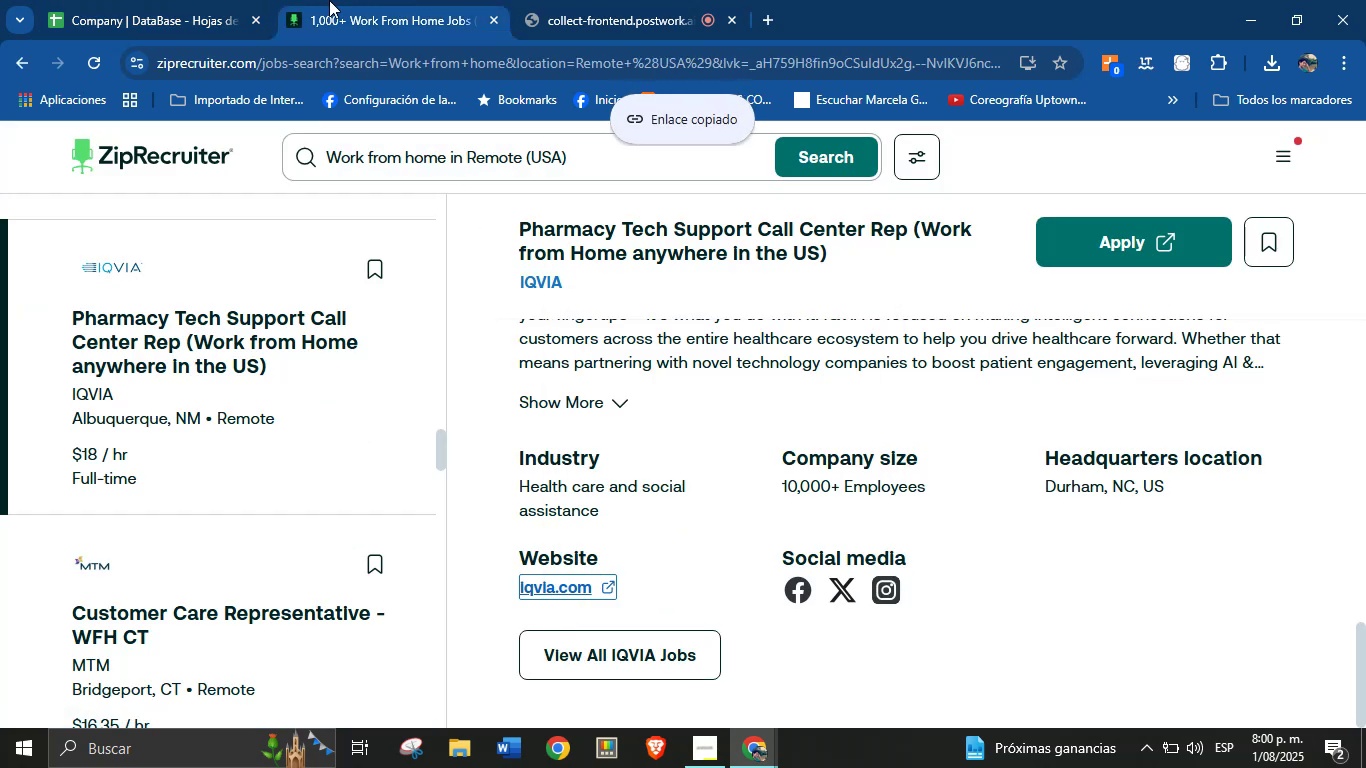 
left_click([189, 0])
 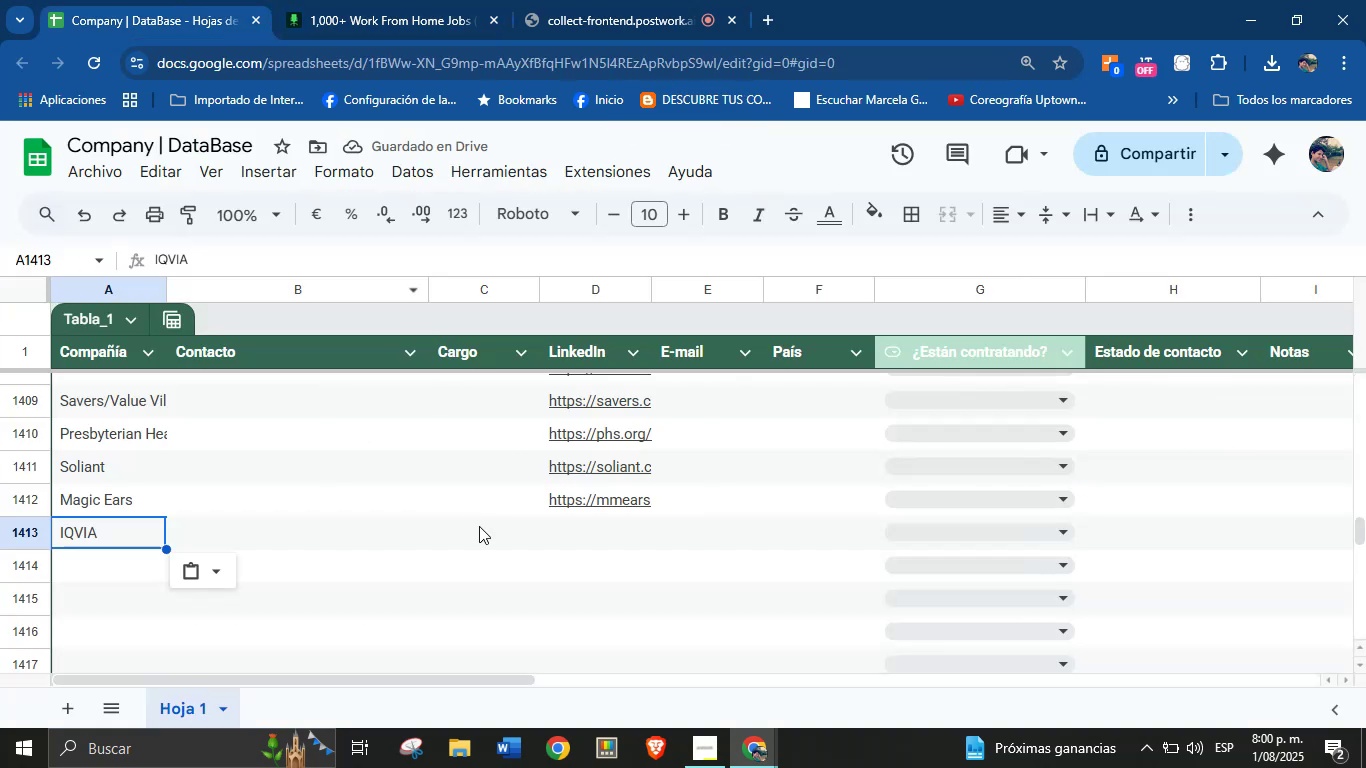 
left_click([560, 547])
 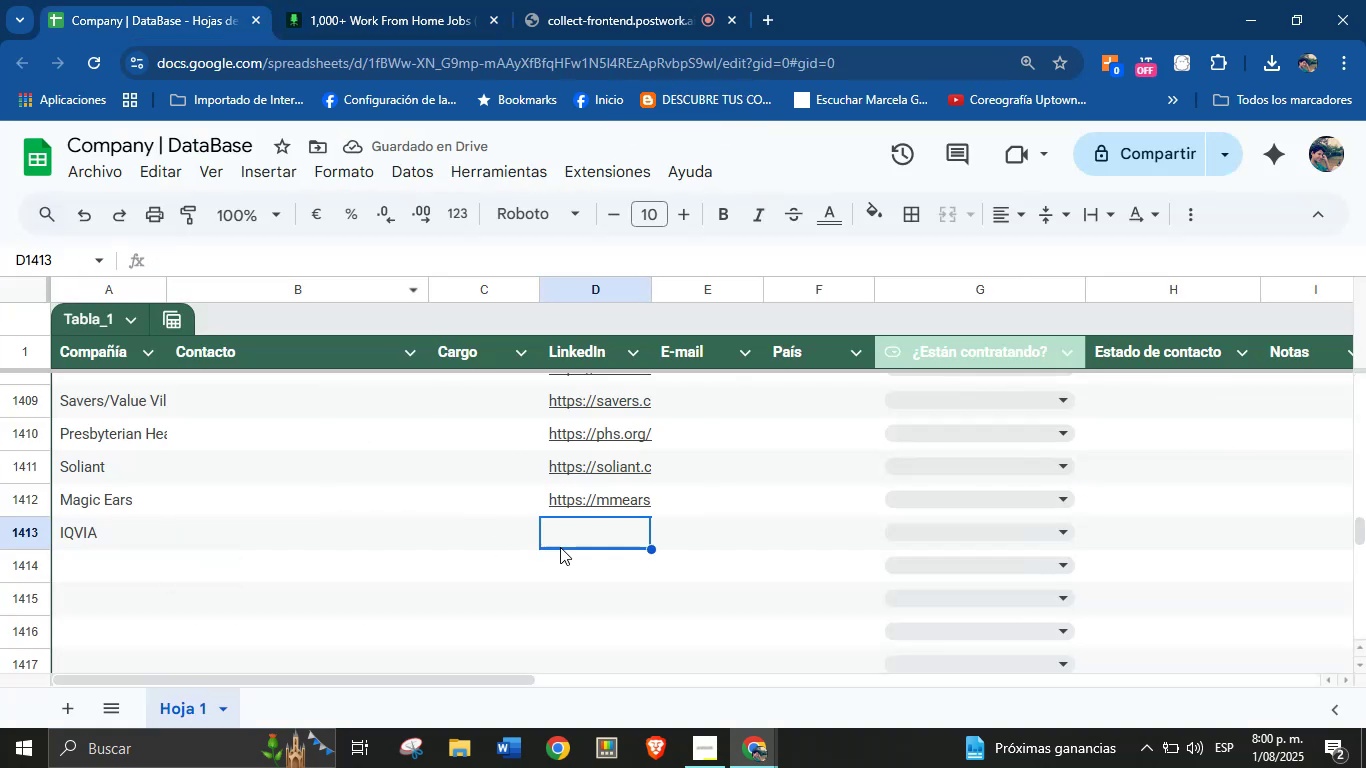 
key(Control+V)
 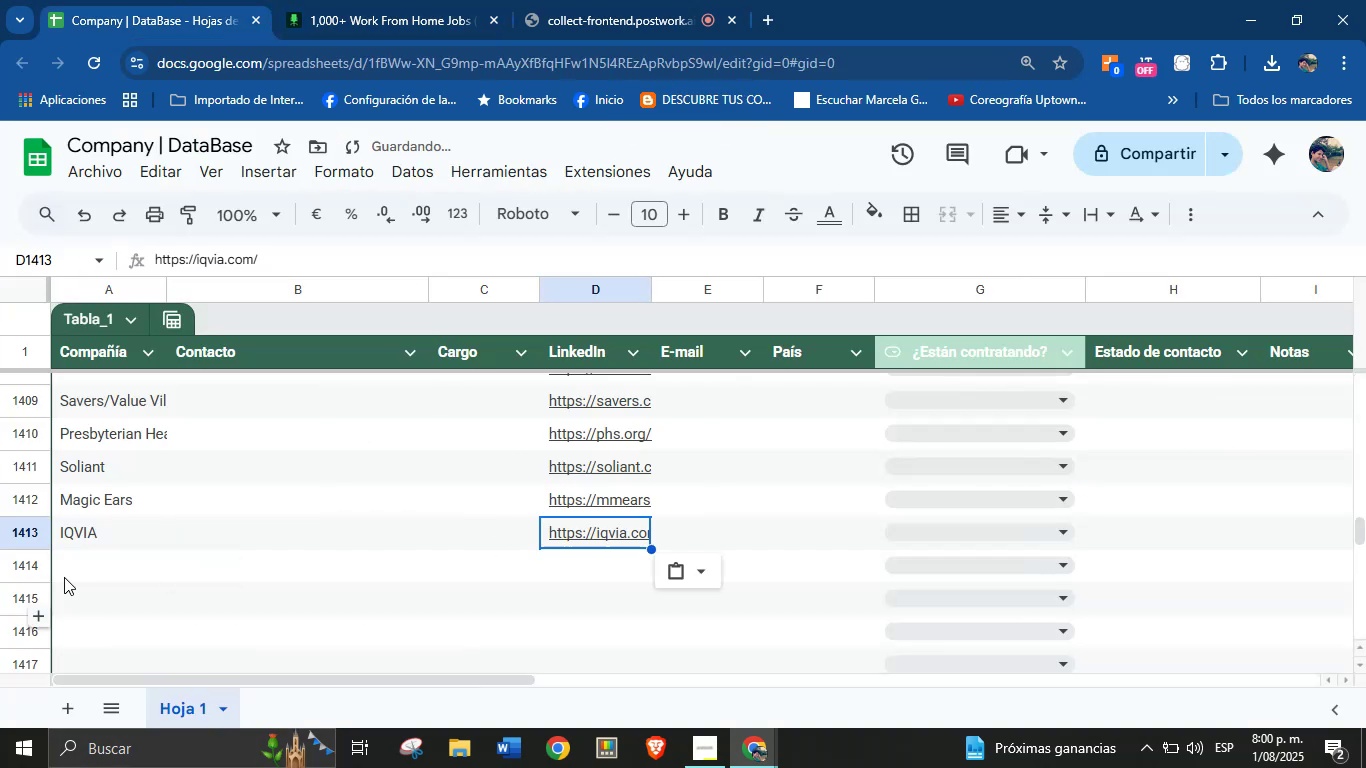 
left_click([88, 555])
 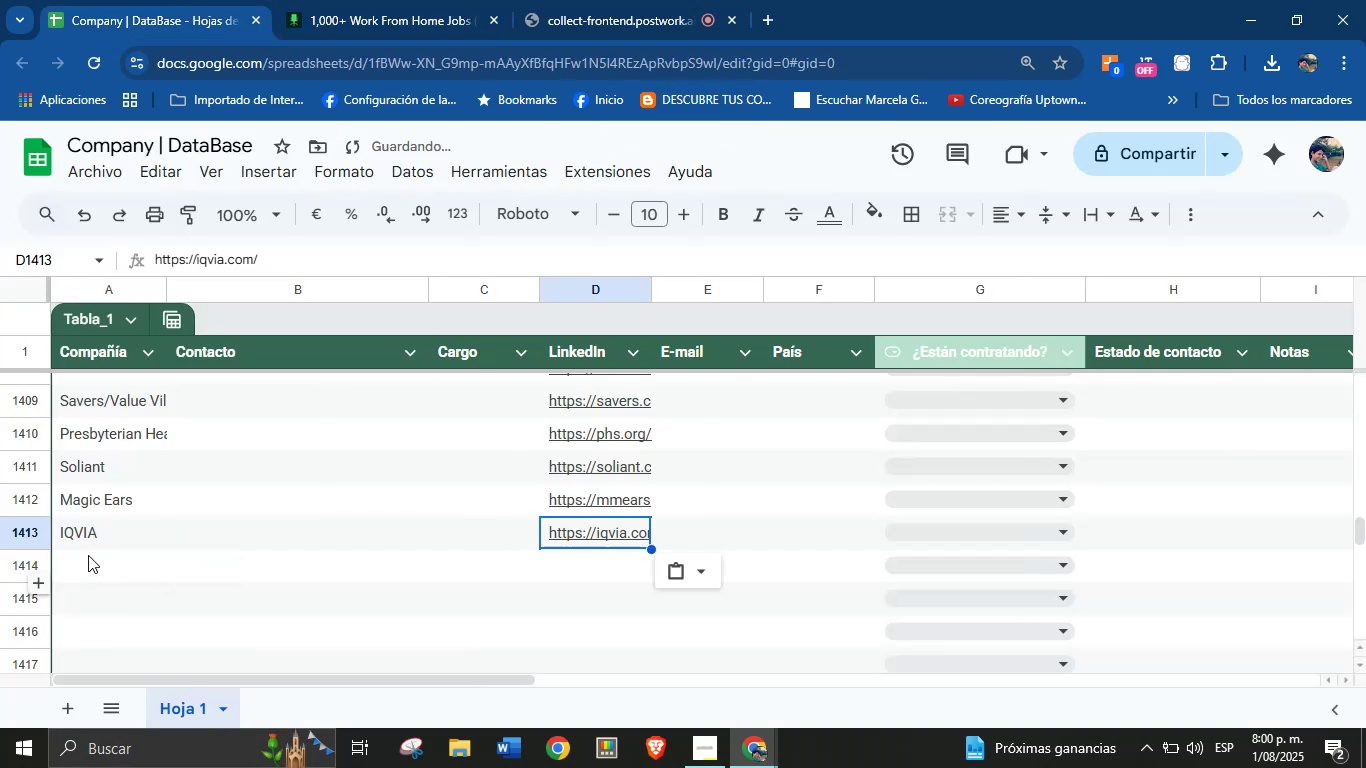 
scroll: coordinate [88, 555], scroll_direction: down, amount: 1.0
 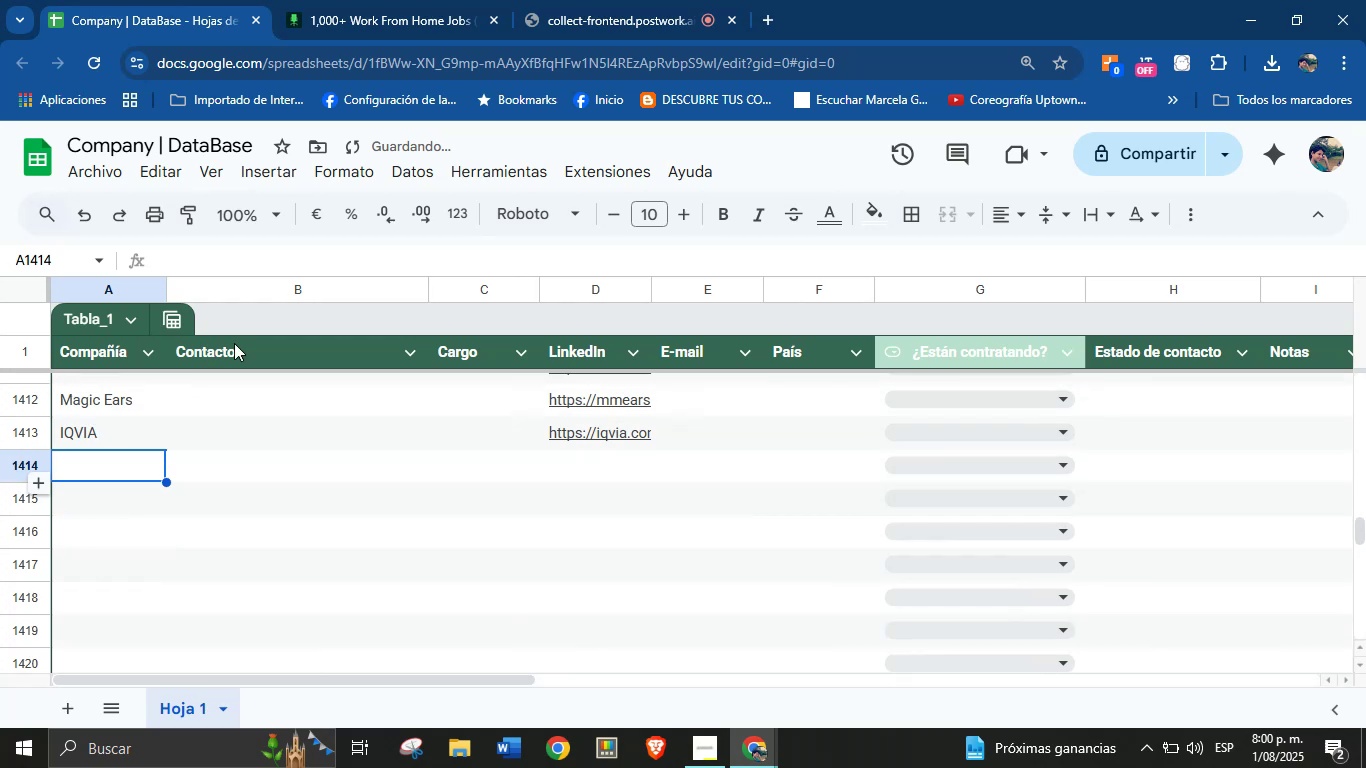 
left_click([391, 0])
 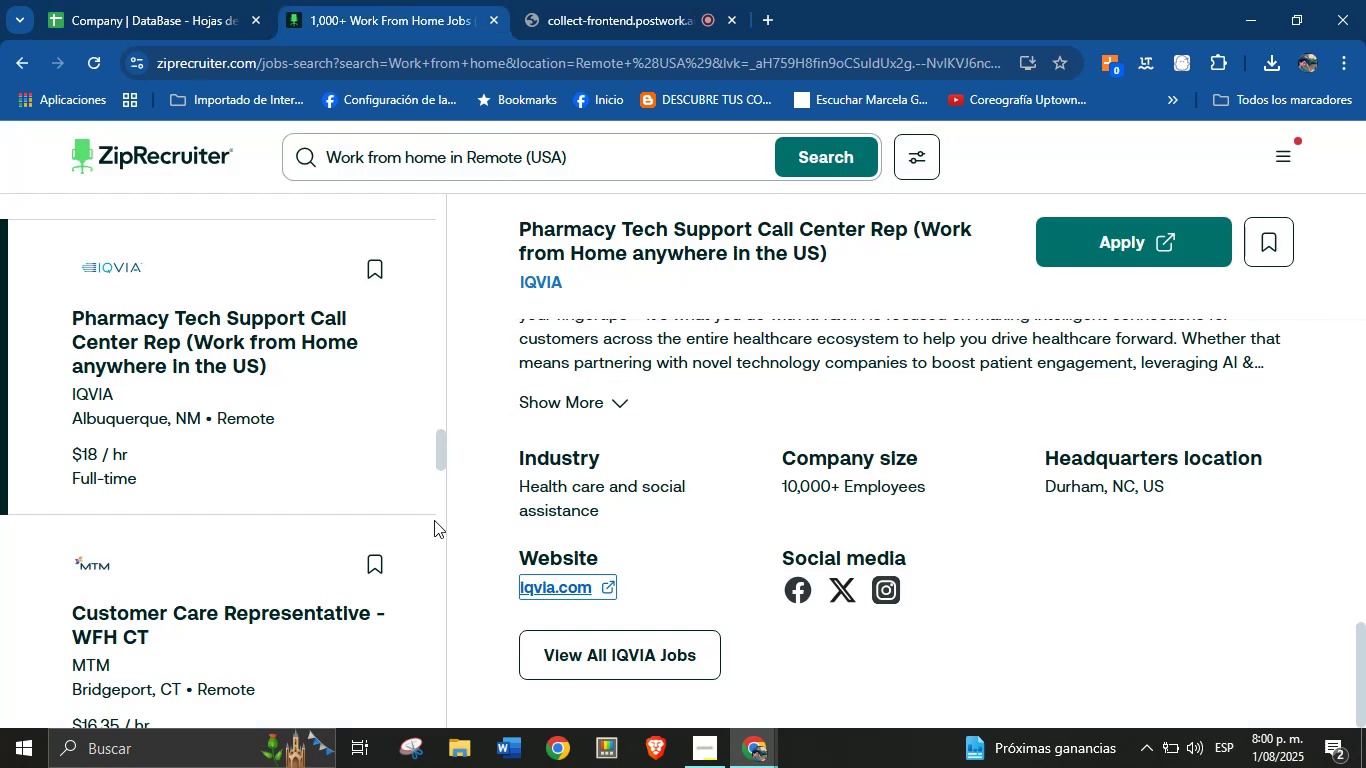 
scroll: coordinate [221, 539], scroll_direction: down, amount: 1.0
 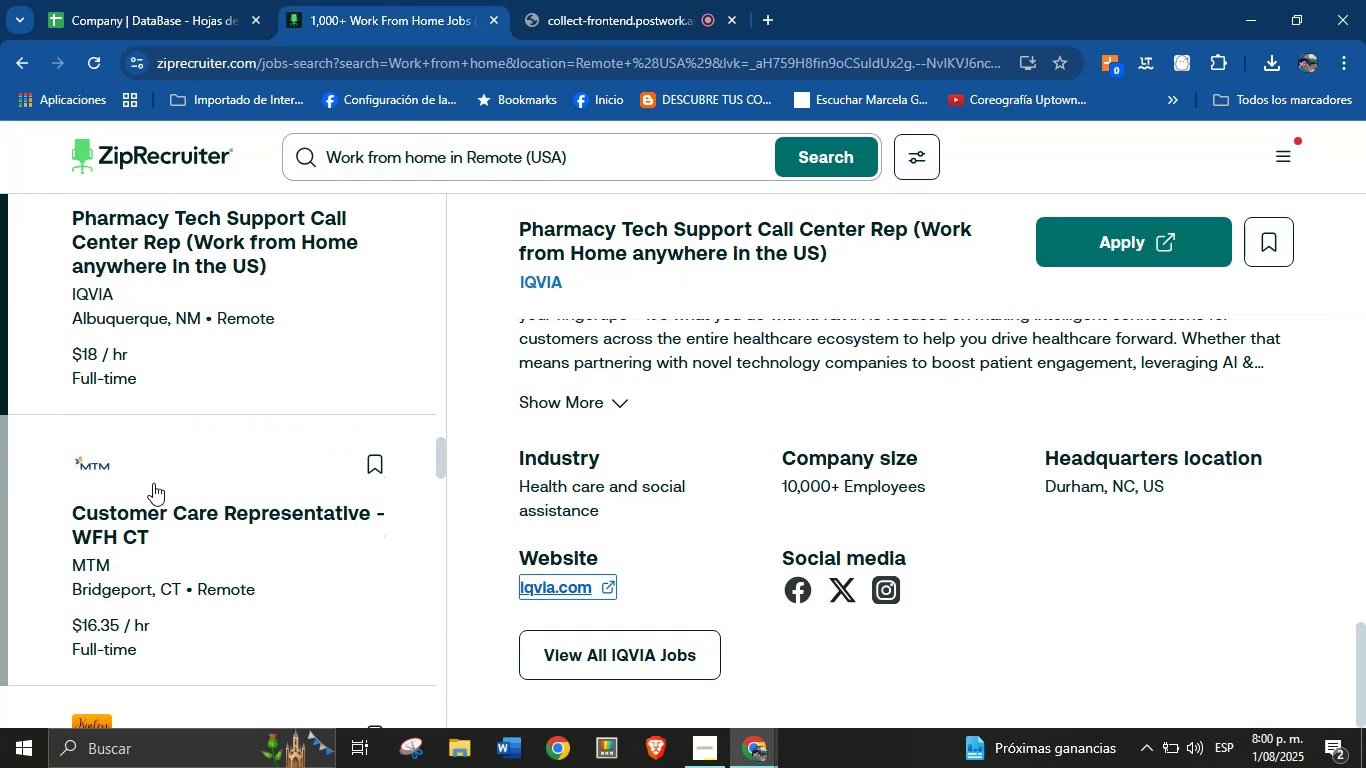 
left_click([110, 462])
 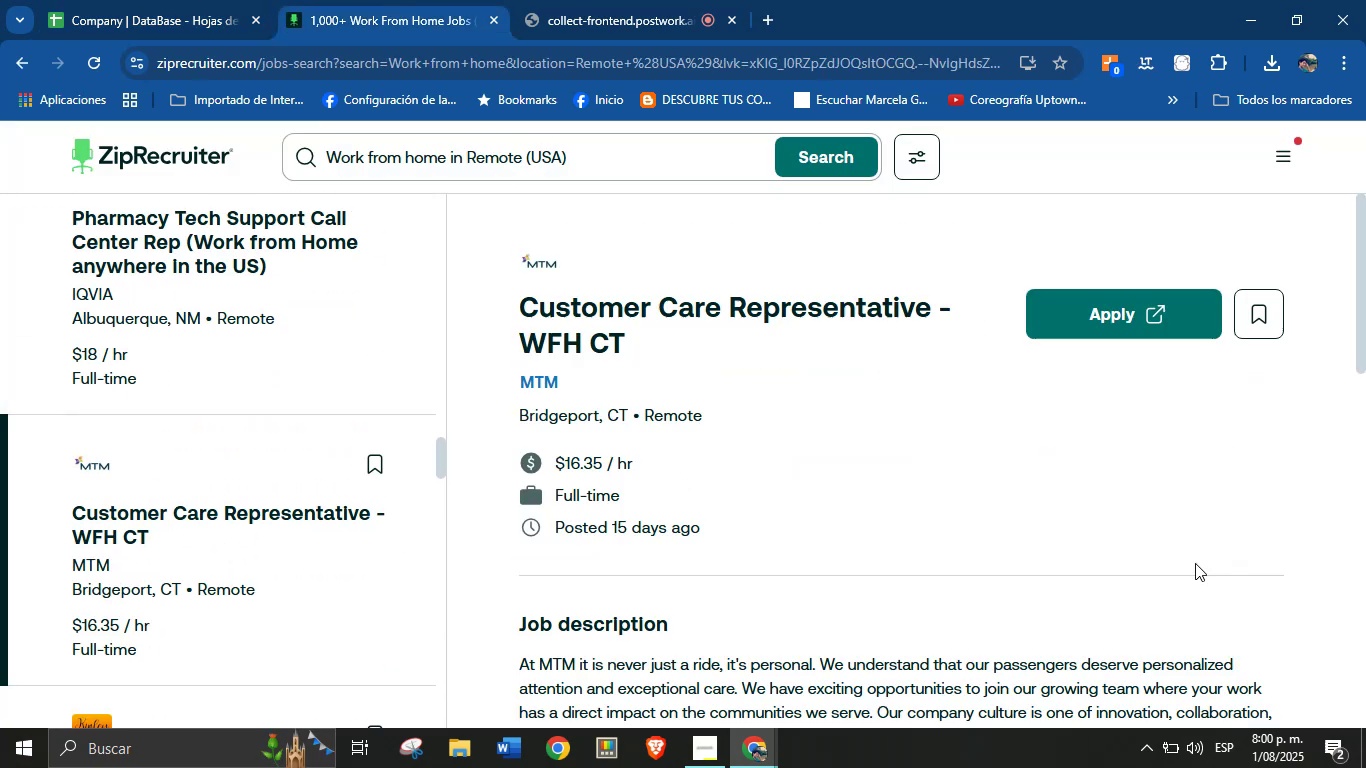 
scroll: coordinate [646, 419], scroll_direction: down, amount: 90.0
 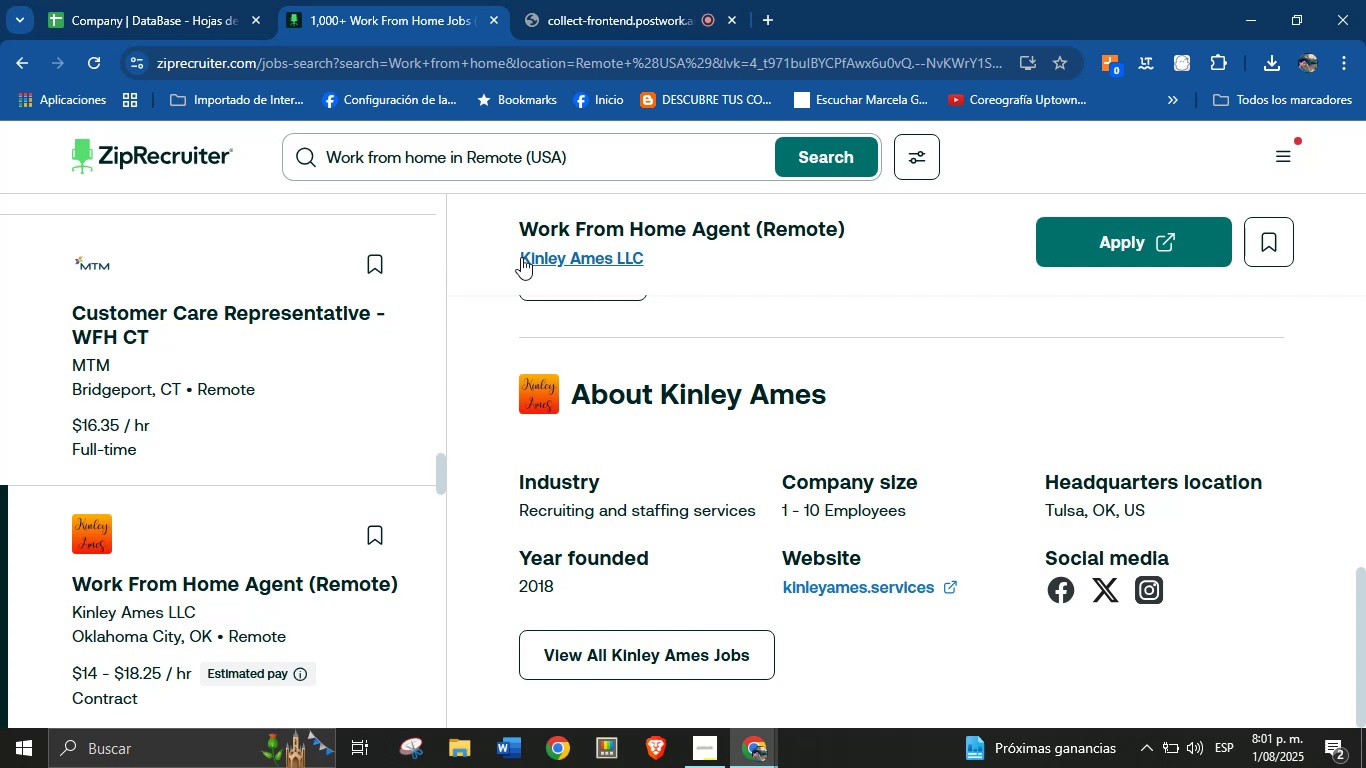 
left_click_drag(start_coordinate=[511, 256], to_coordinate=[665, 256])
 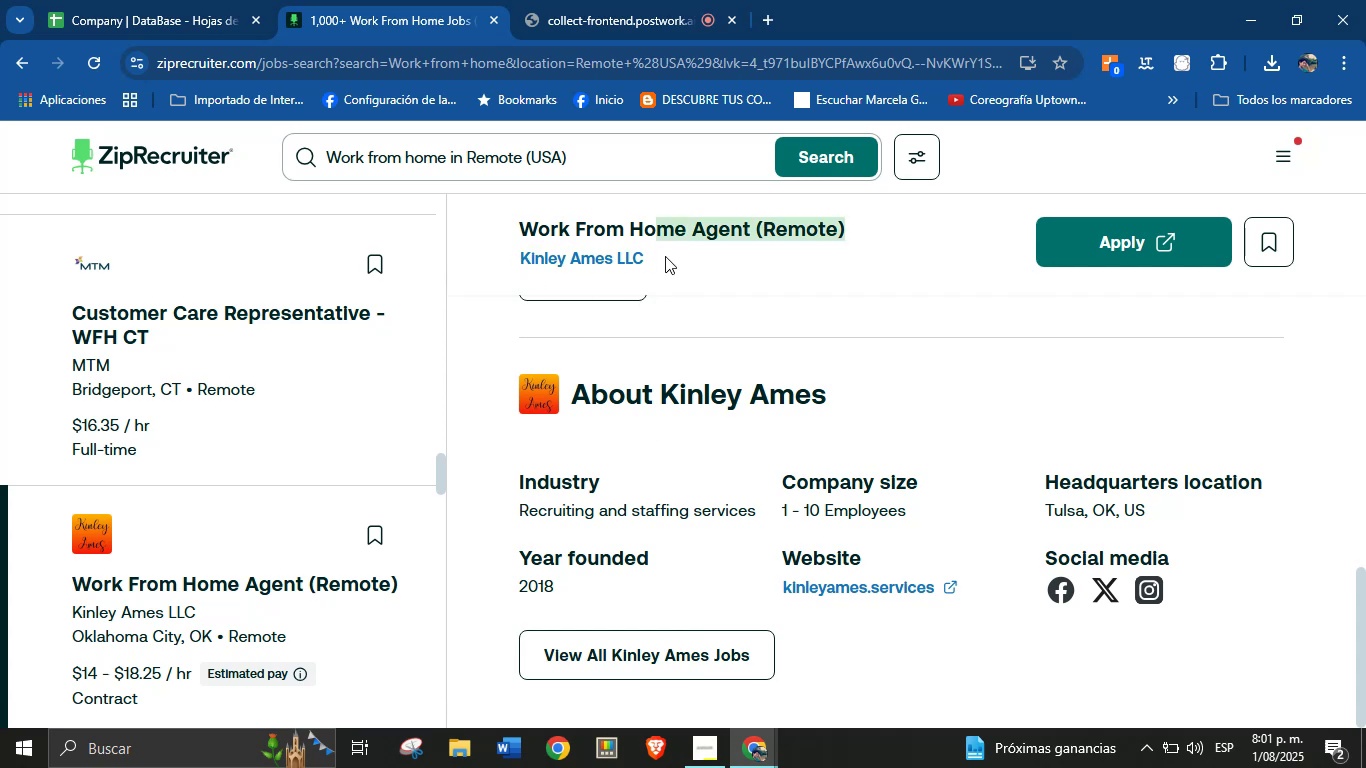 
left_click([665, 259])
 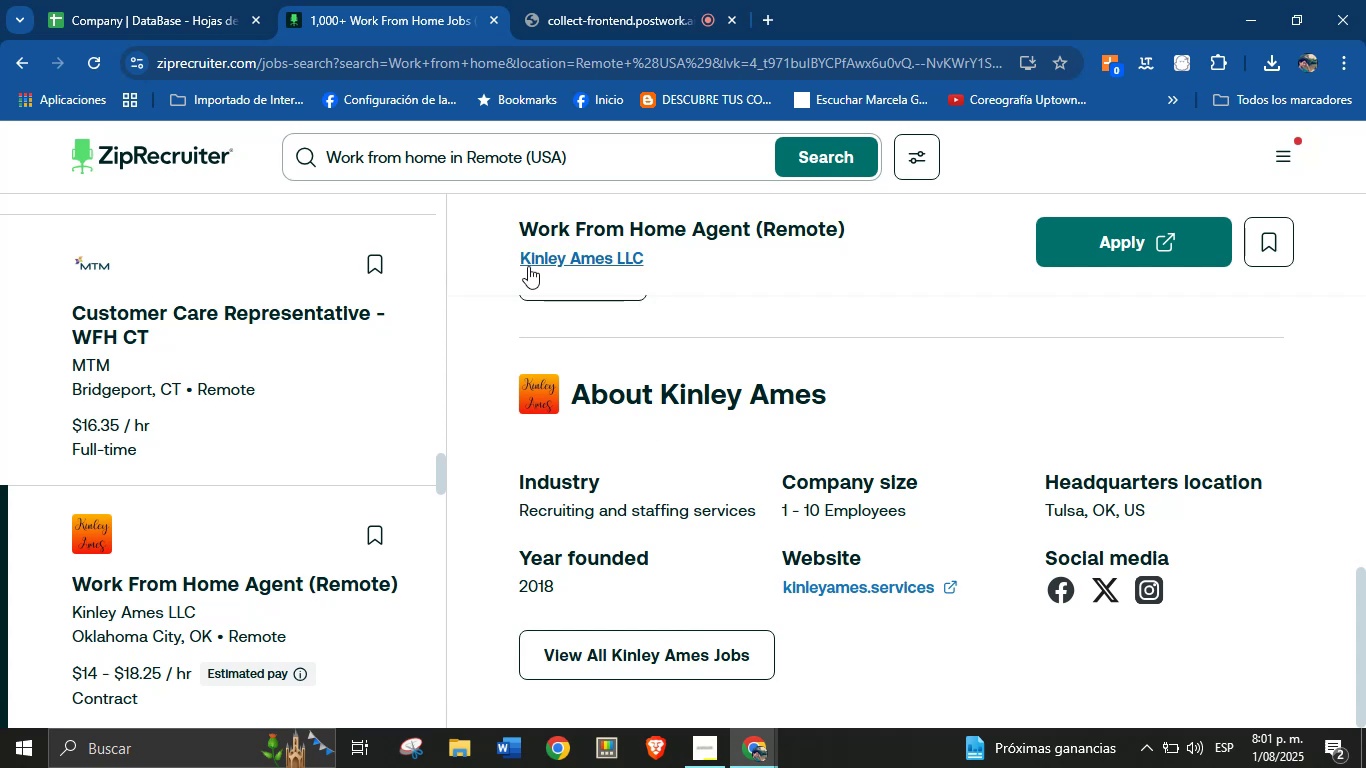 
left_click_drag(start_coordinate=[504, 264], to_coordinate=[663, 264])
 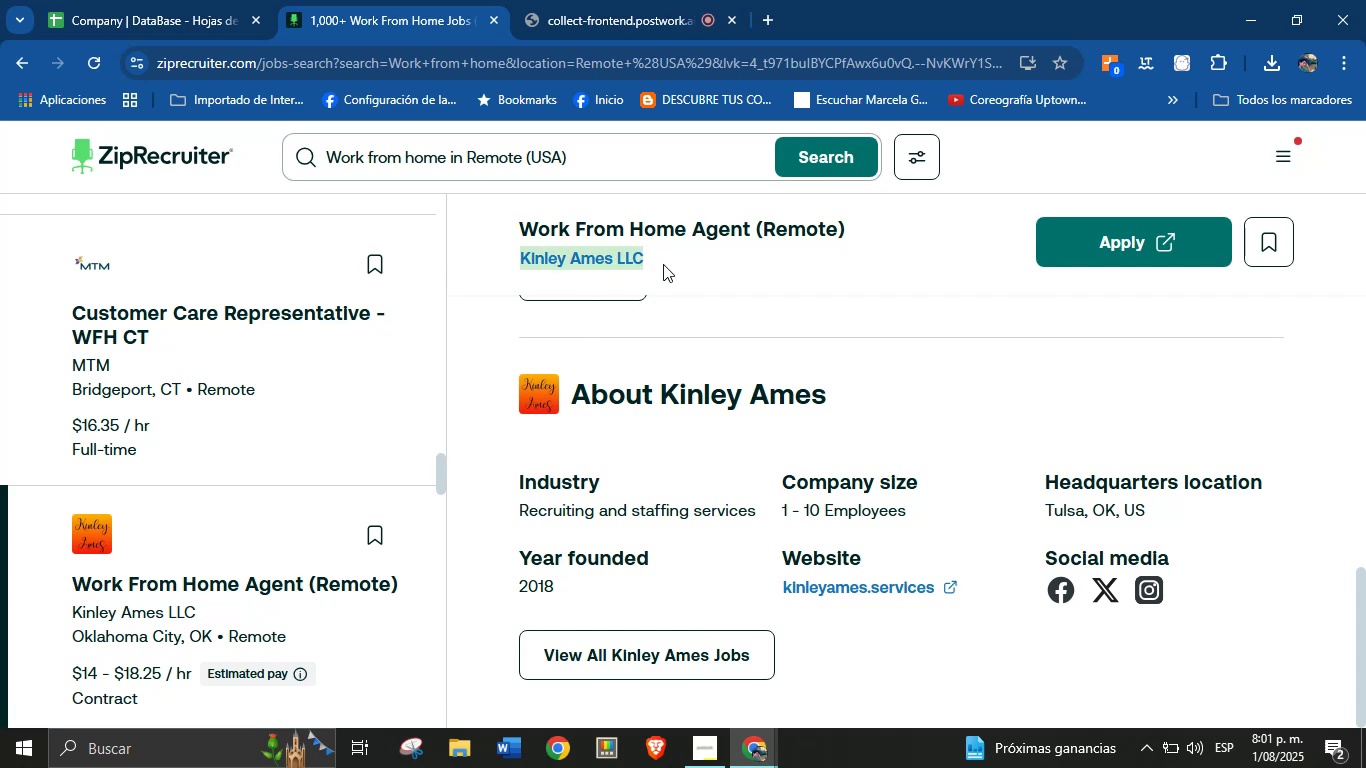 
key(Control+C)
 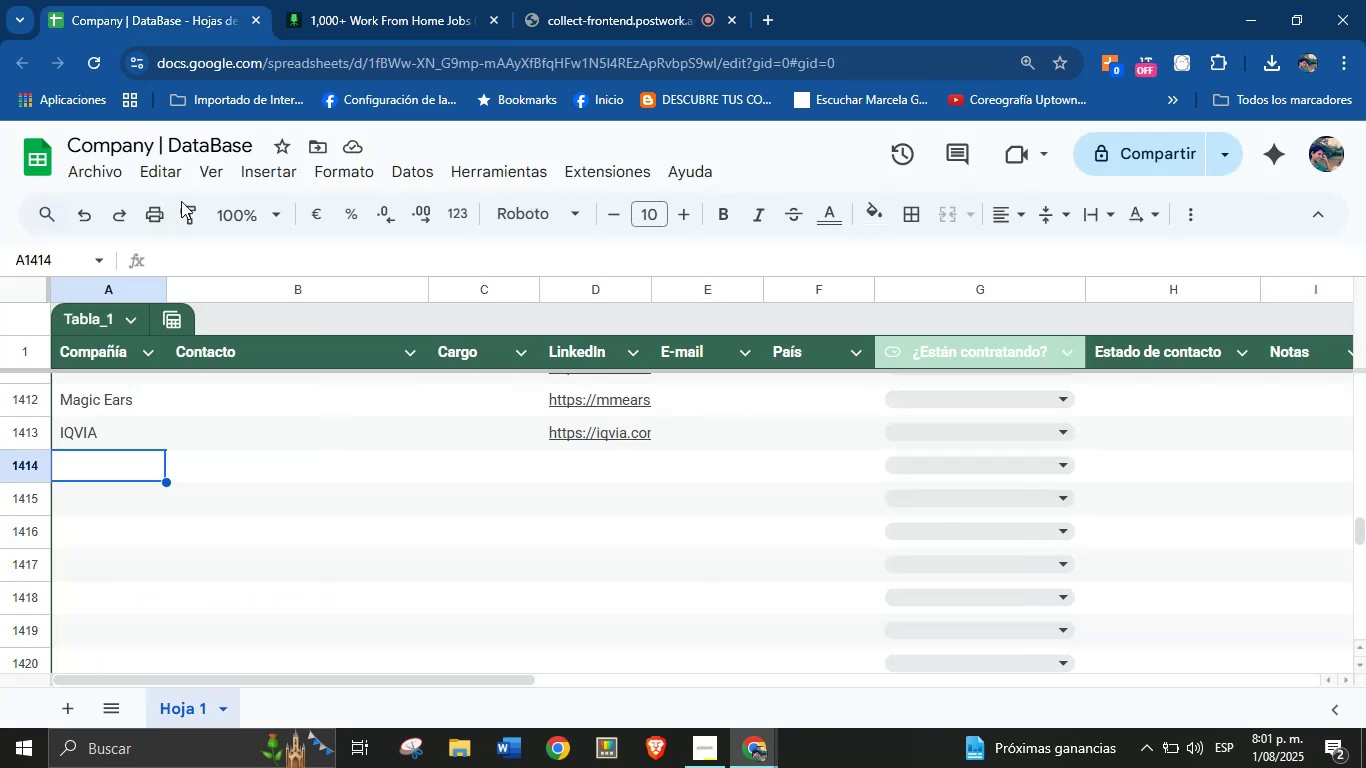 
left_click([129, 466])
 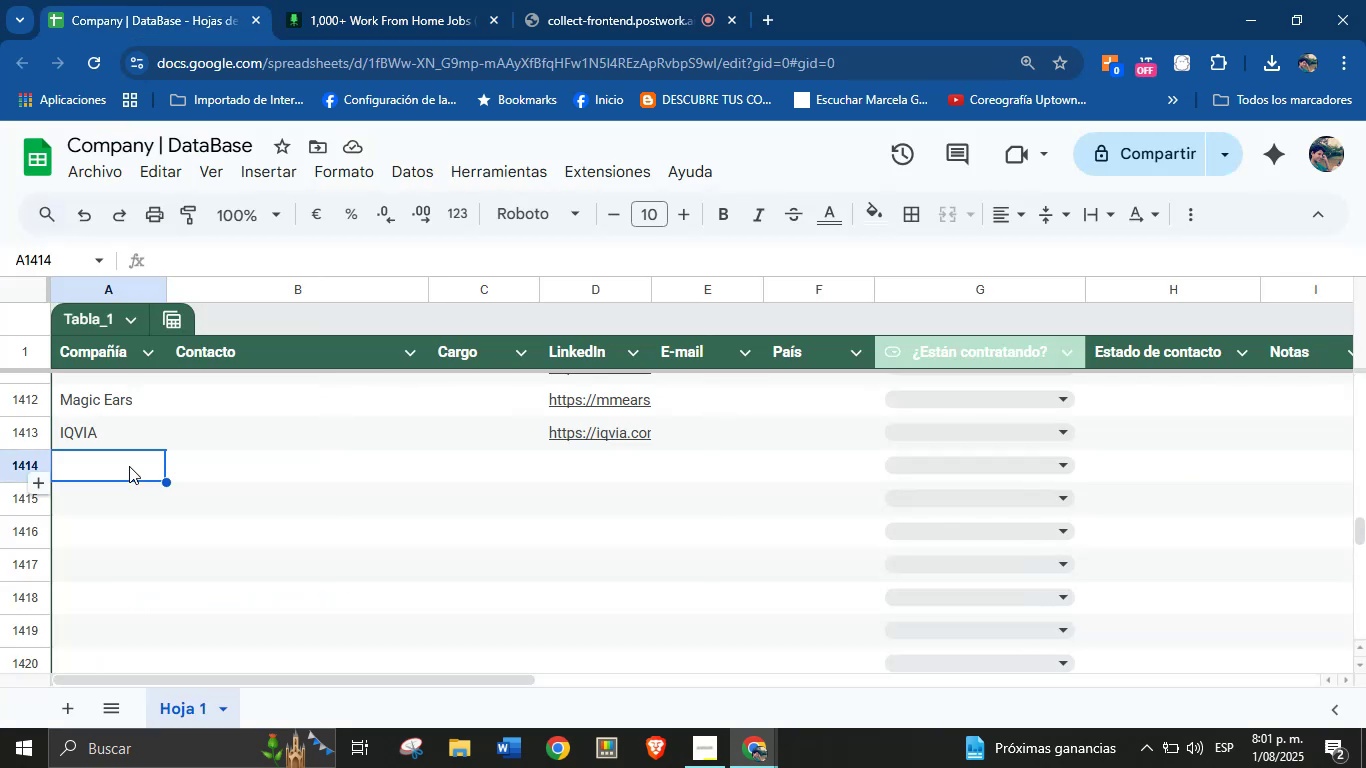 
key(Control+V)
 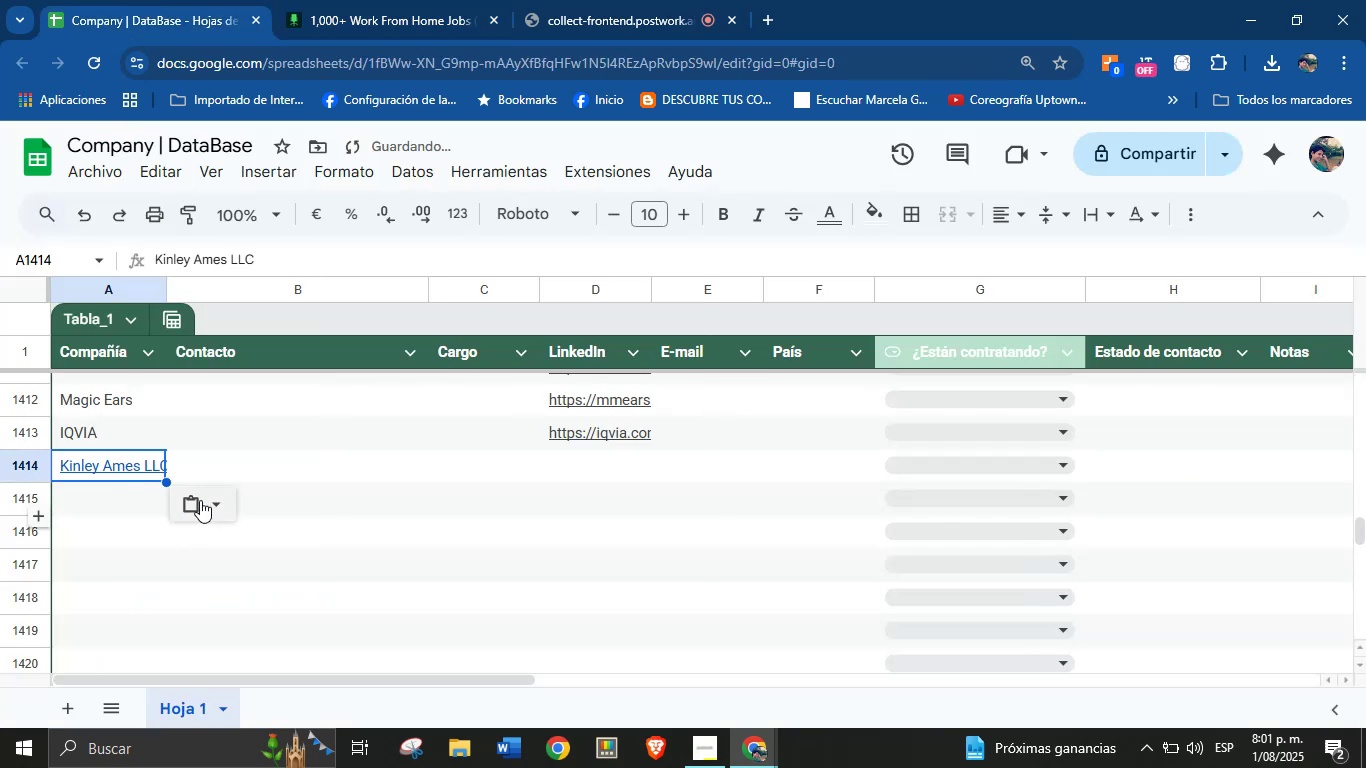 
left_click([202, 500])
 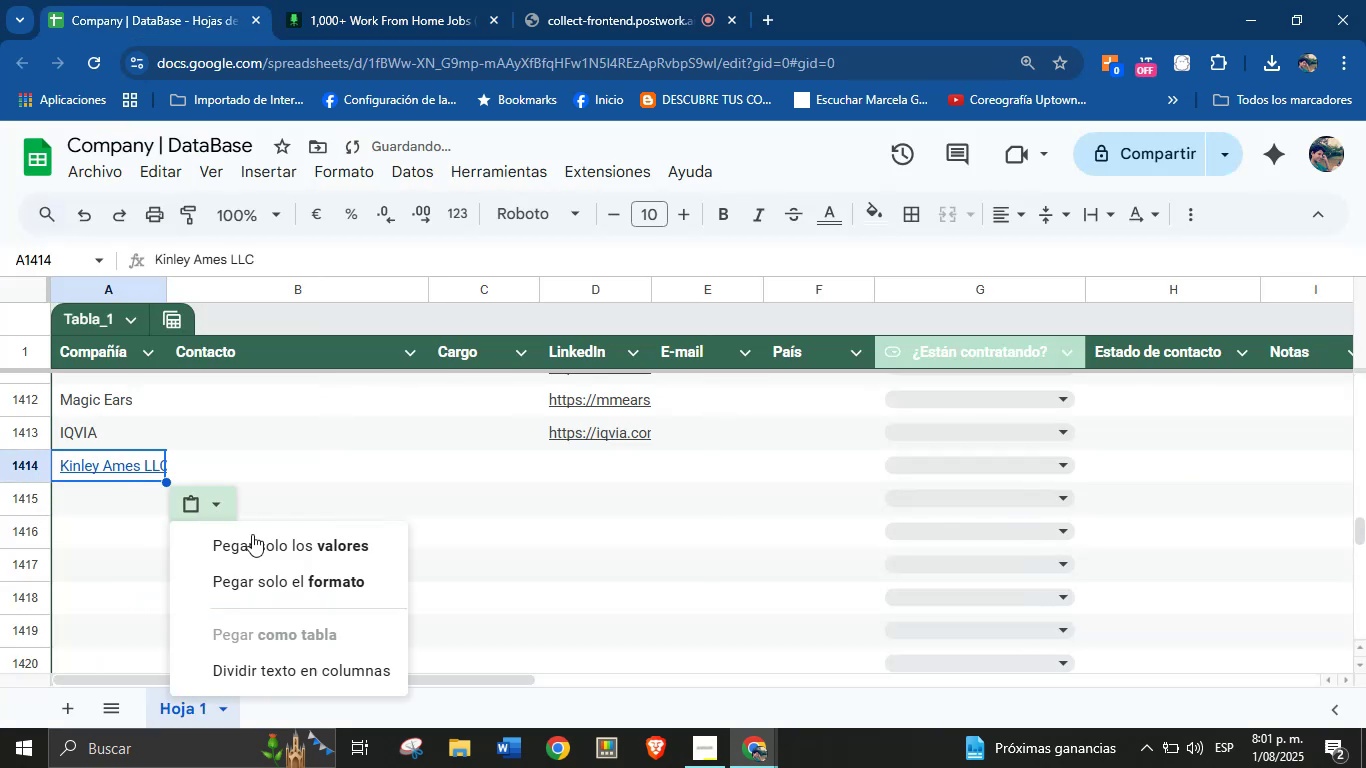 
left_click([257, 540])
 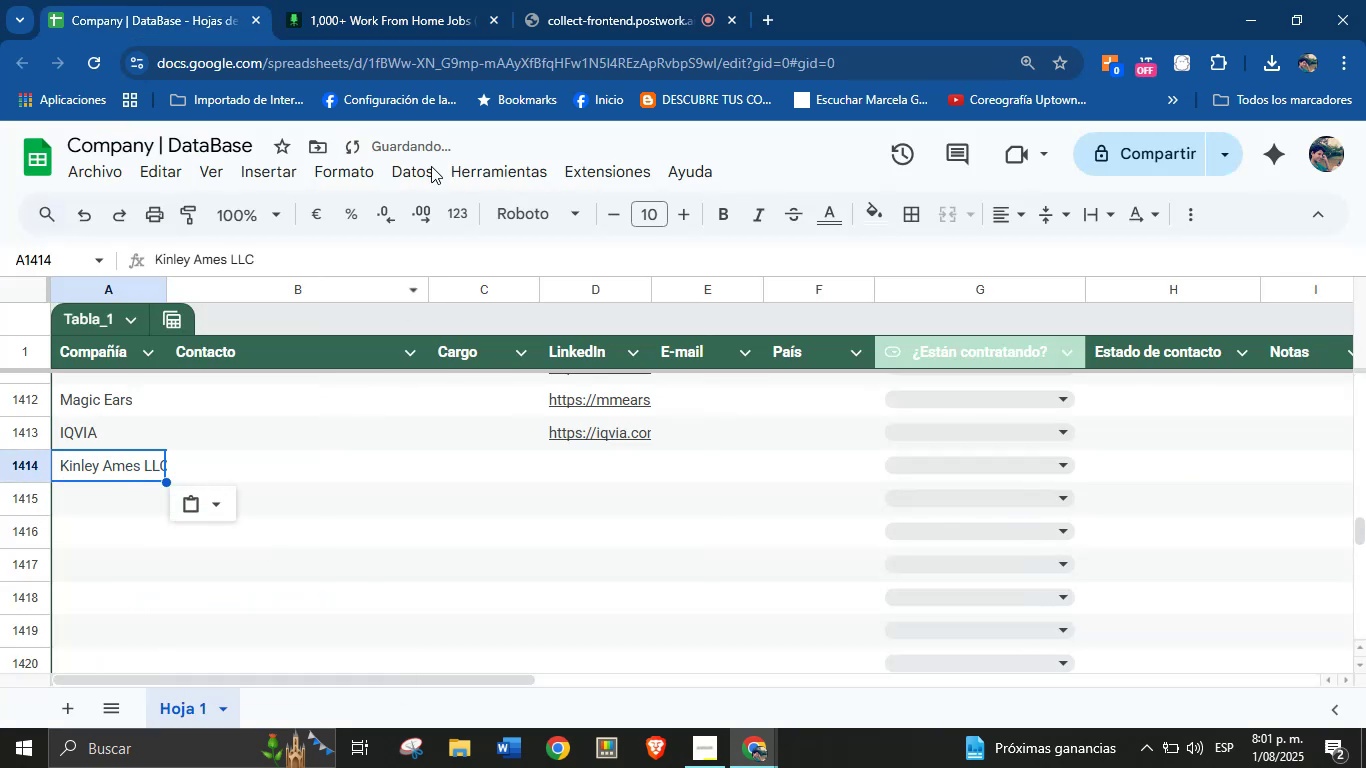 
left_click([459, 0])
 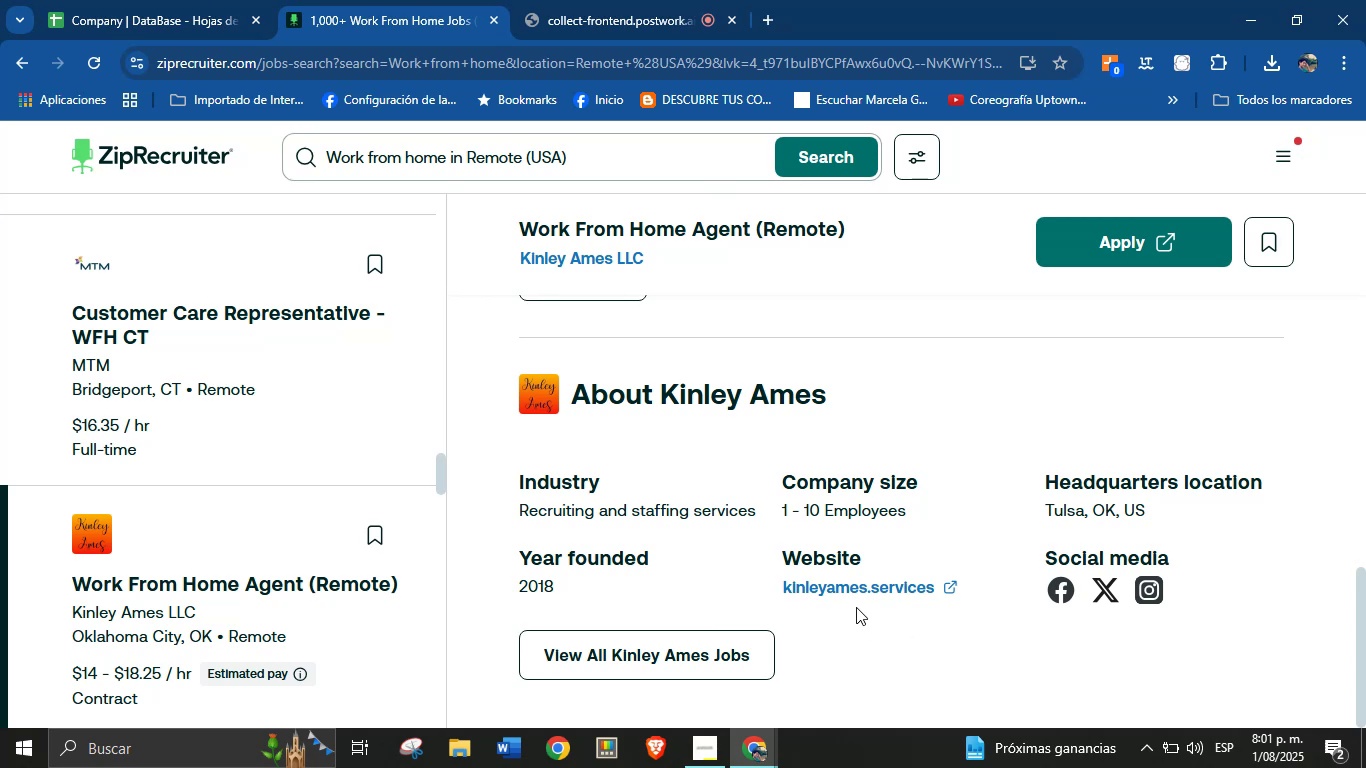 
right_click([840, 586])
 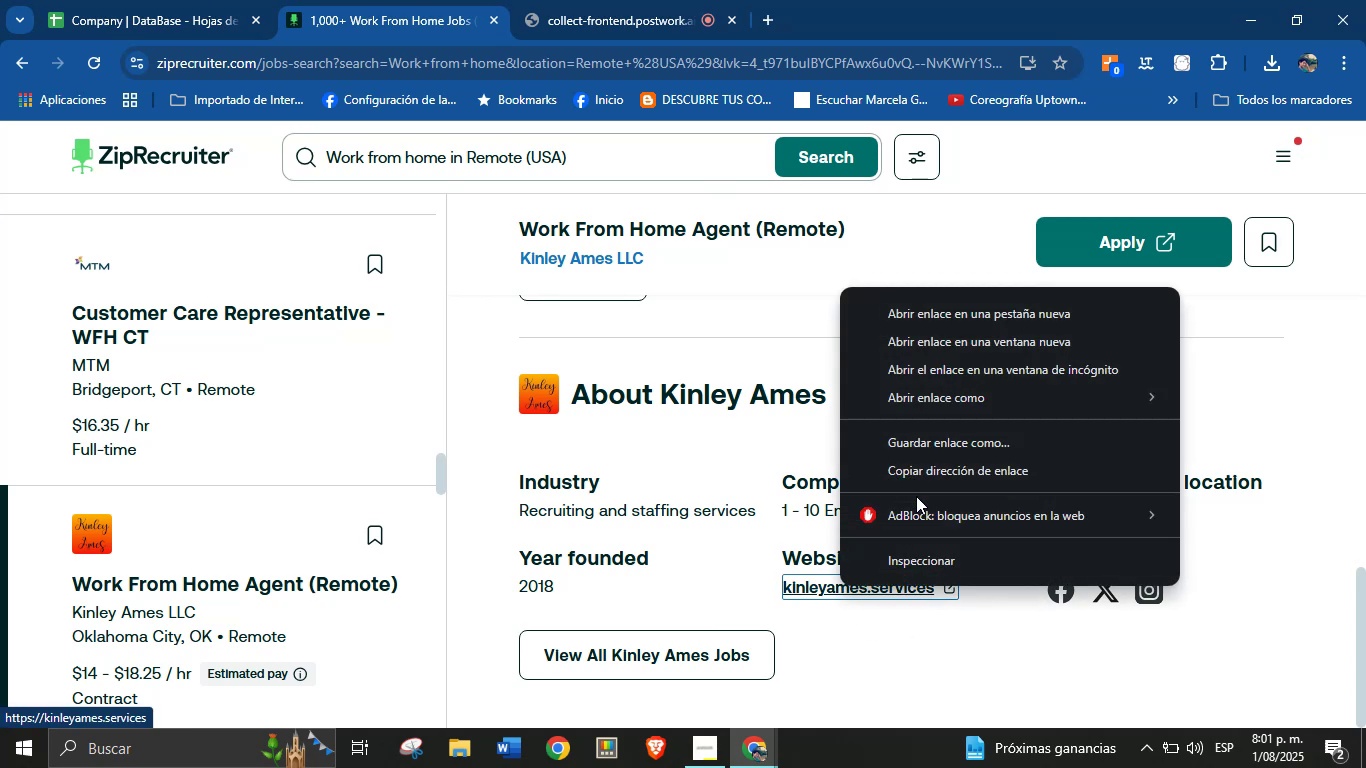 
left_click([923, 477])
 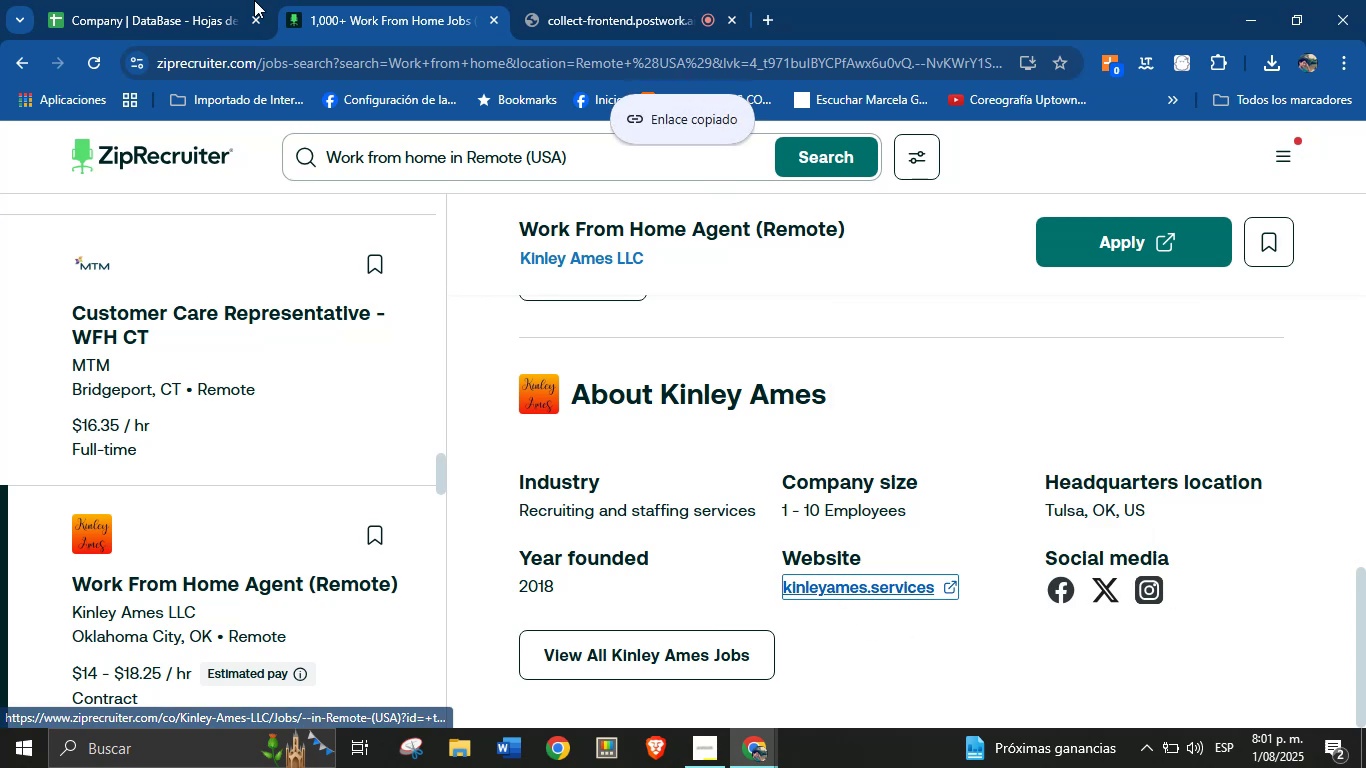 
left_click([210, 0])
 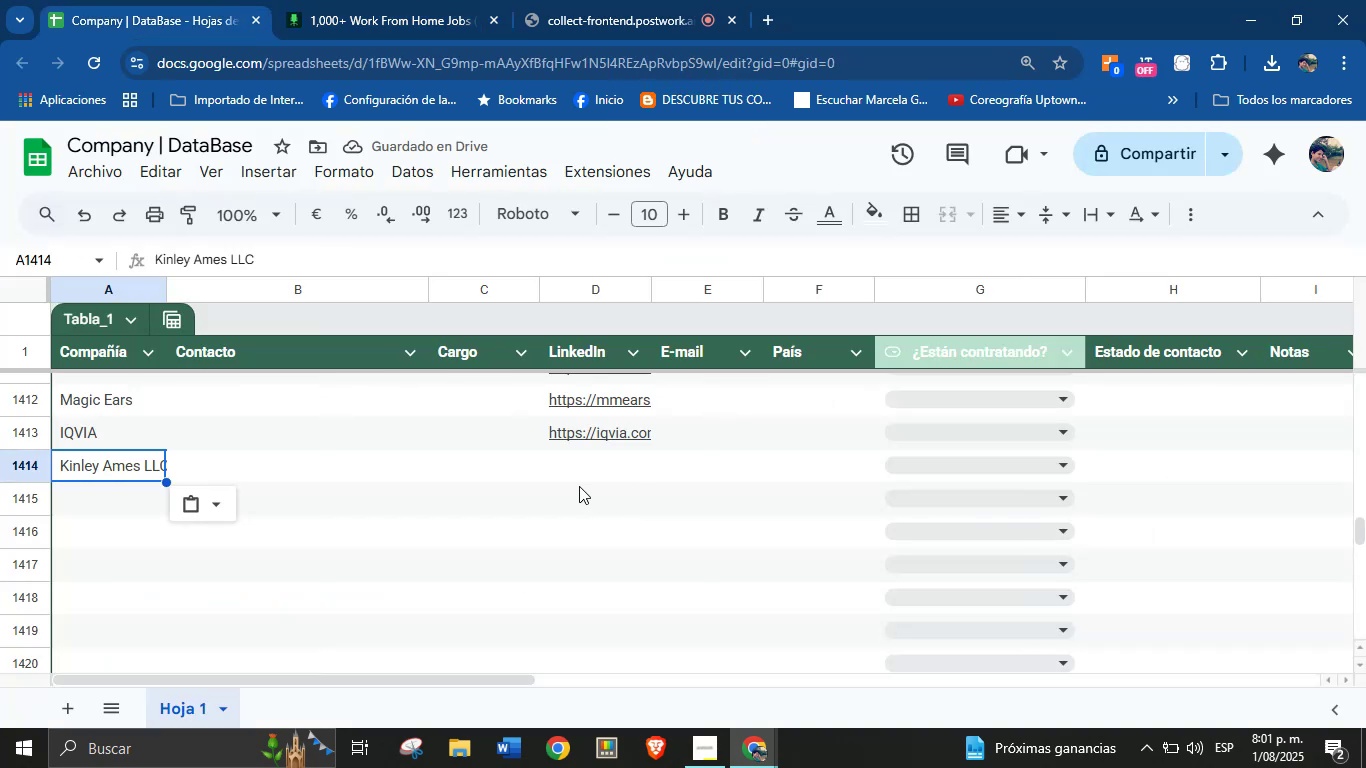 
key(Control+V)
 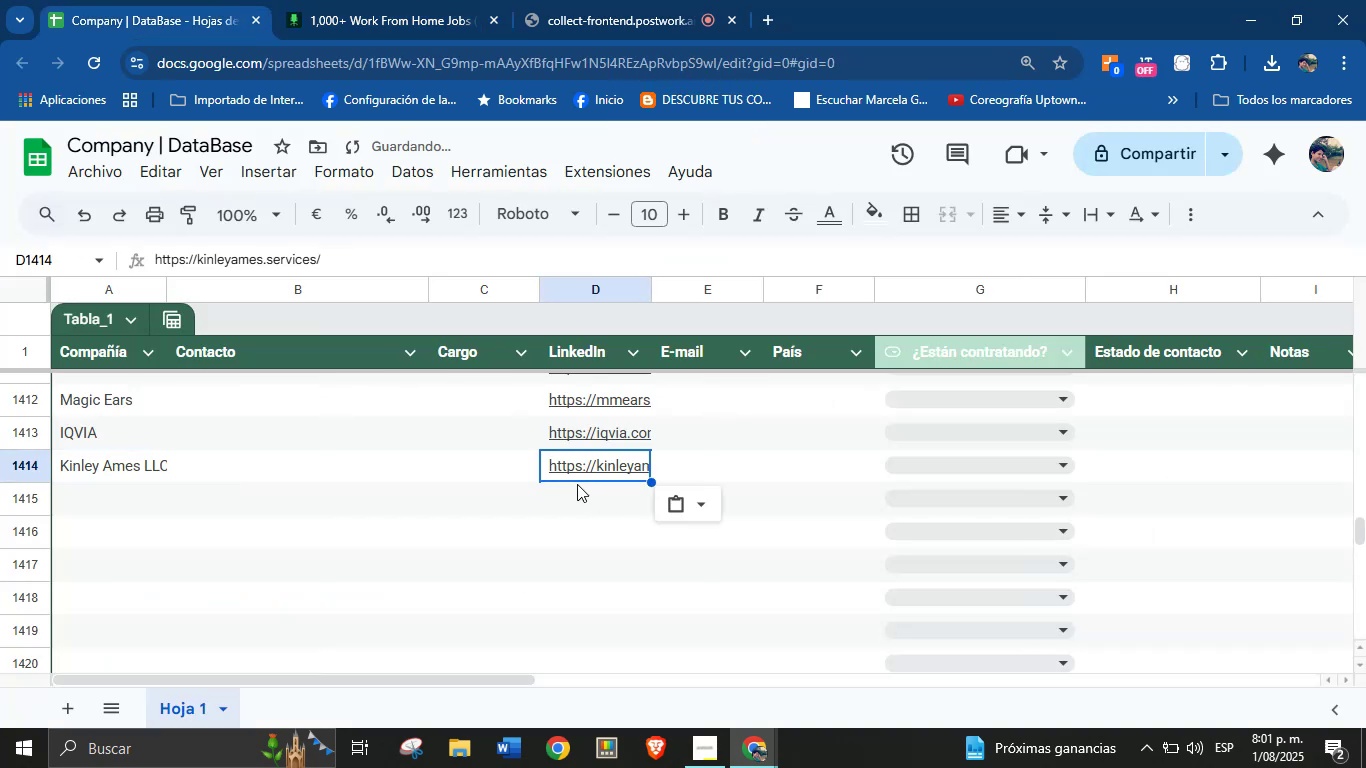 
scroll: coordinate [463, 512], scroll_direction: down, amount: 1.0
 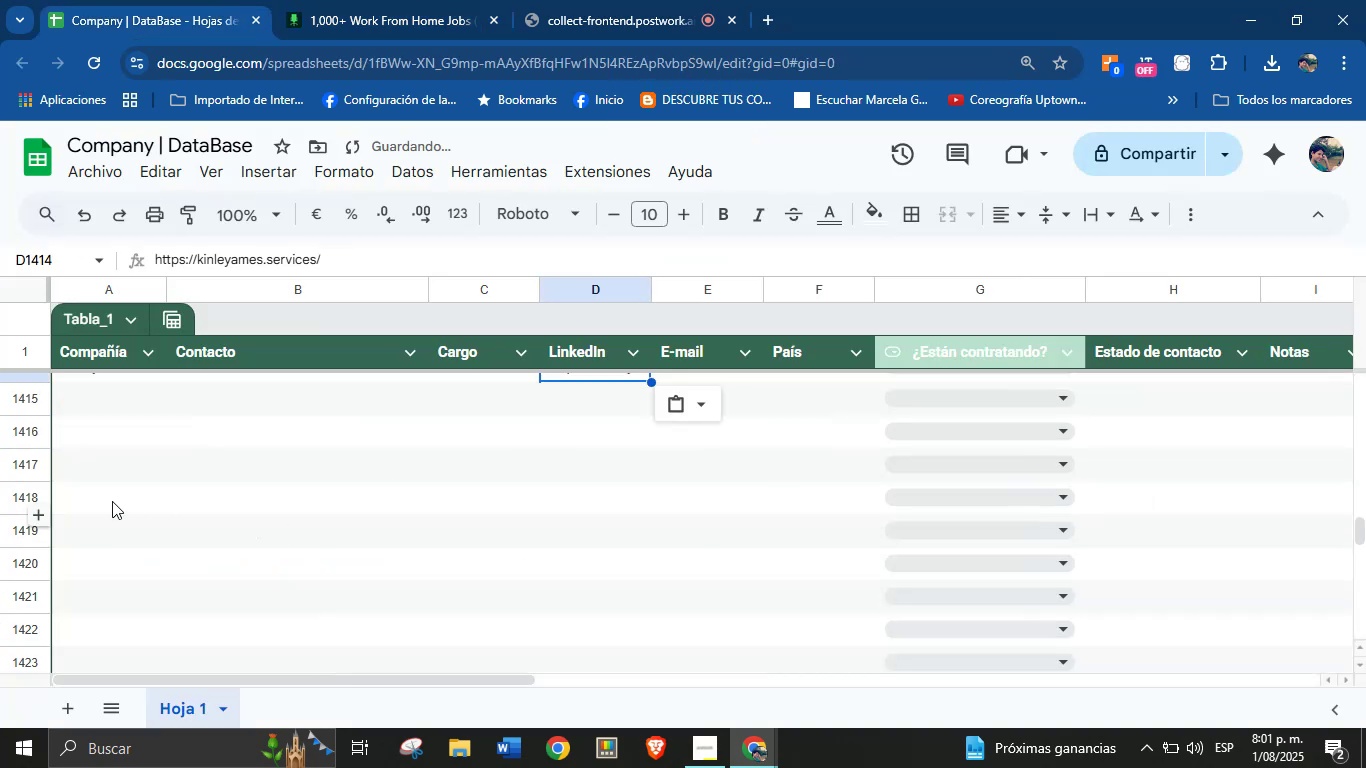 
scroll: coordinate [118, 492], scroll_direction: up, amount: 1.0
 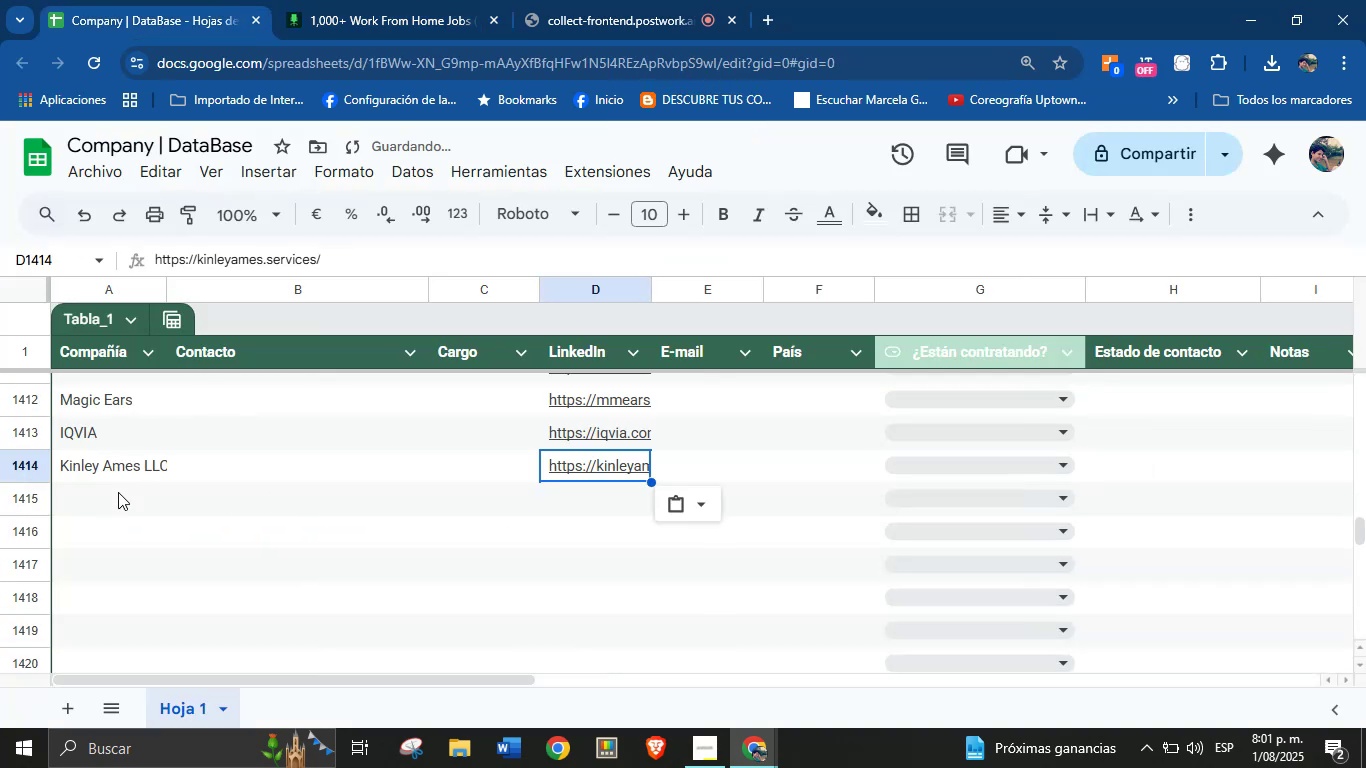 
left_click([118, 492])
 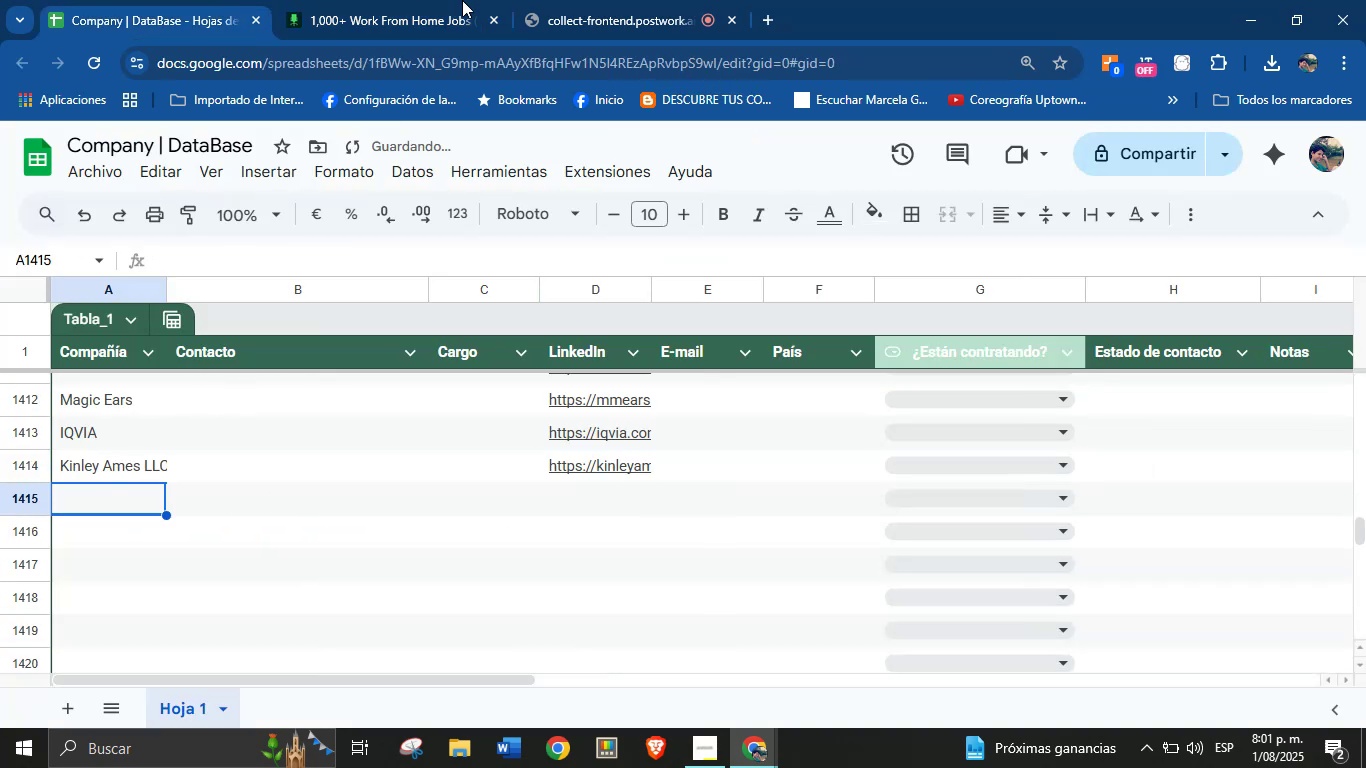 
left_click([497, 0])
 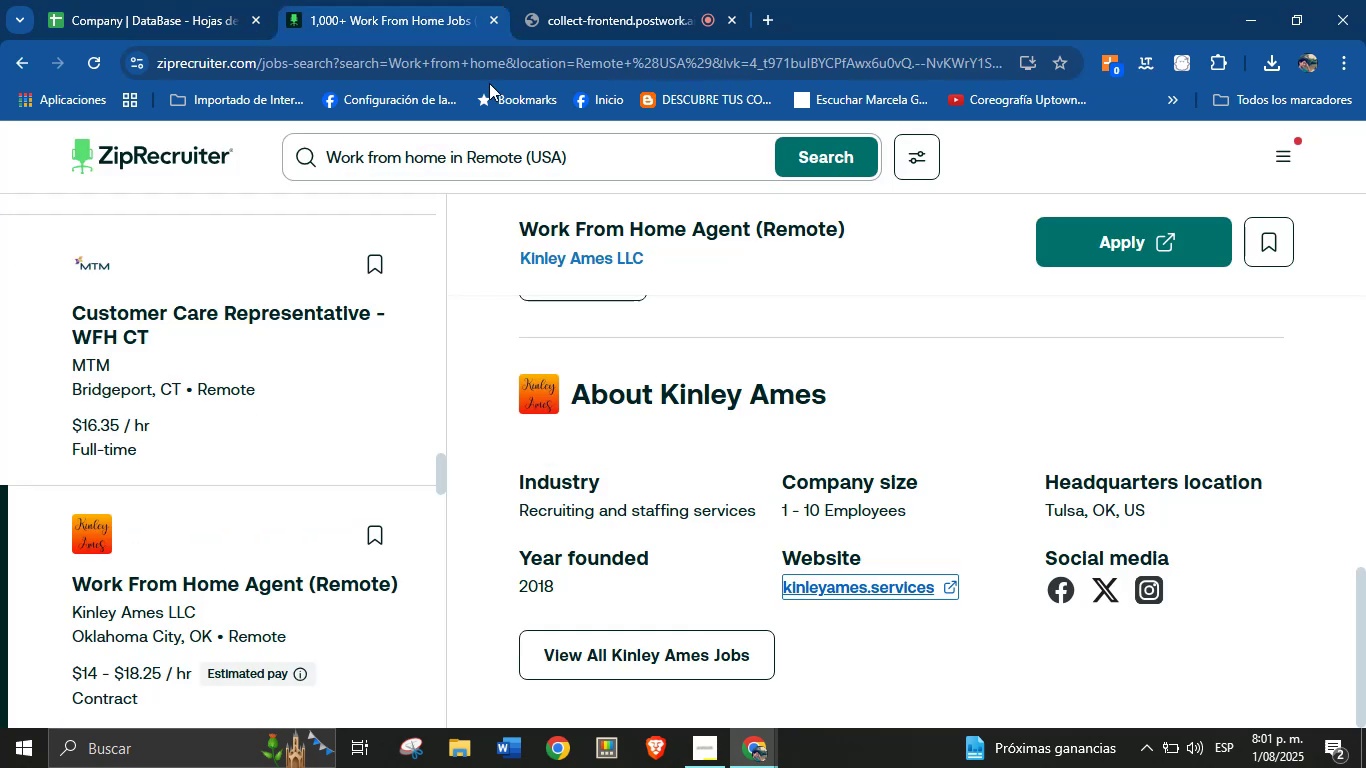 
scroll: coordinate [672, 465], scroll_direction: down, amount: 76.0
 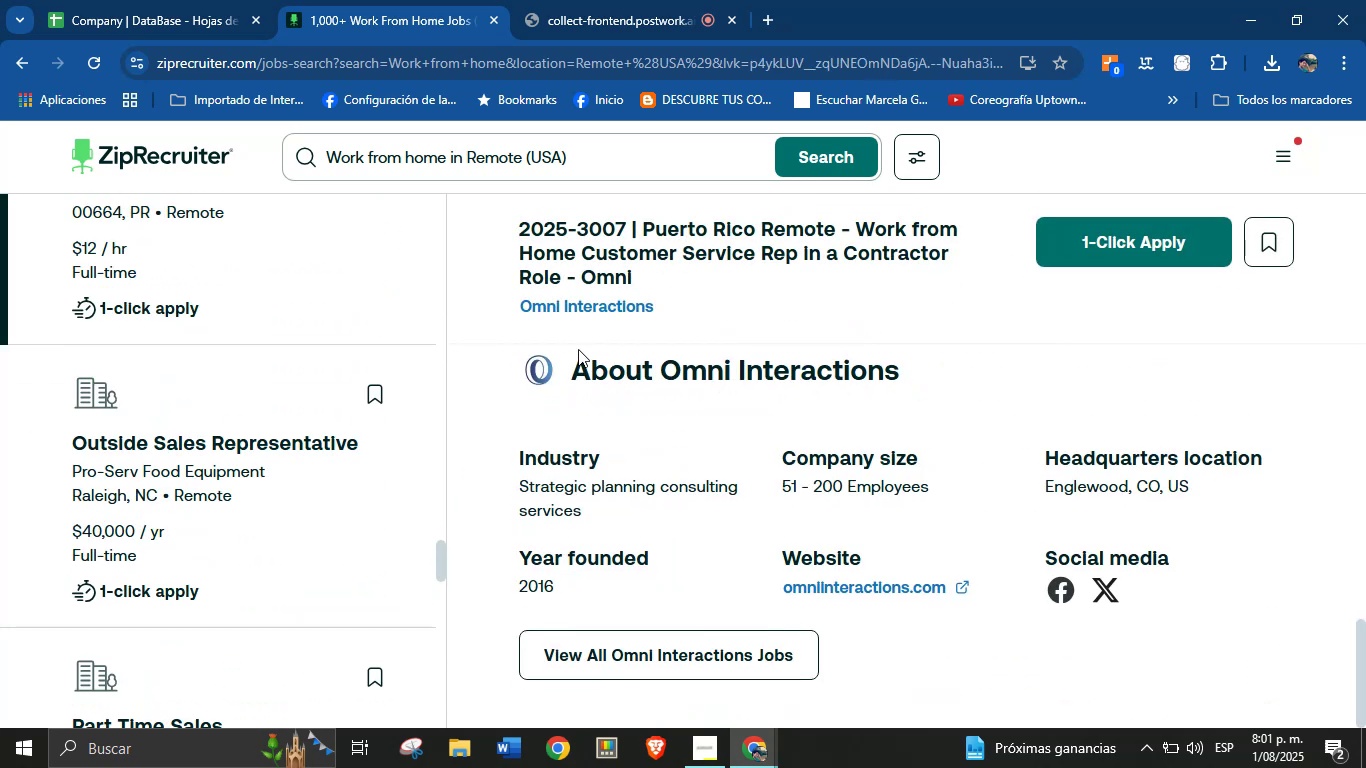 
left_click_drag(start_coordinate=[503, 308], to_coordinate=[667, 308])
 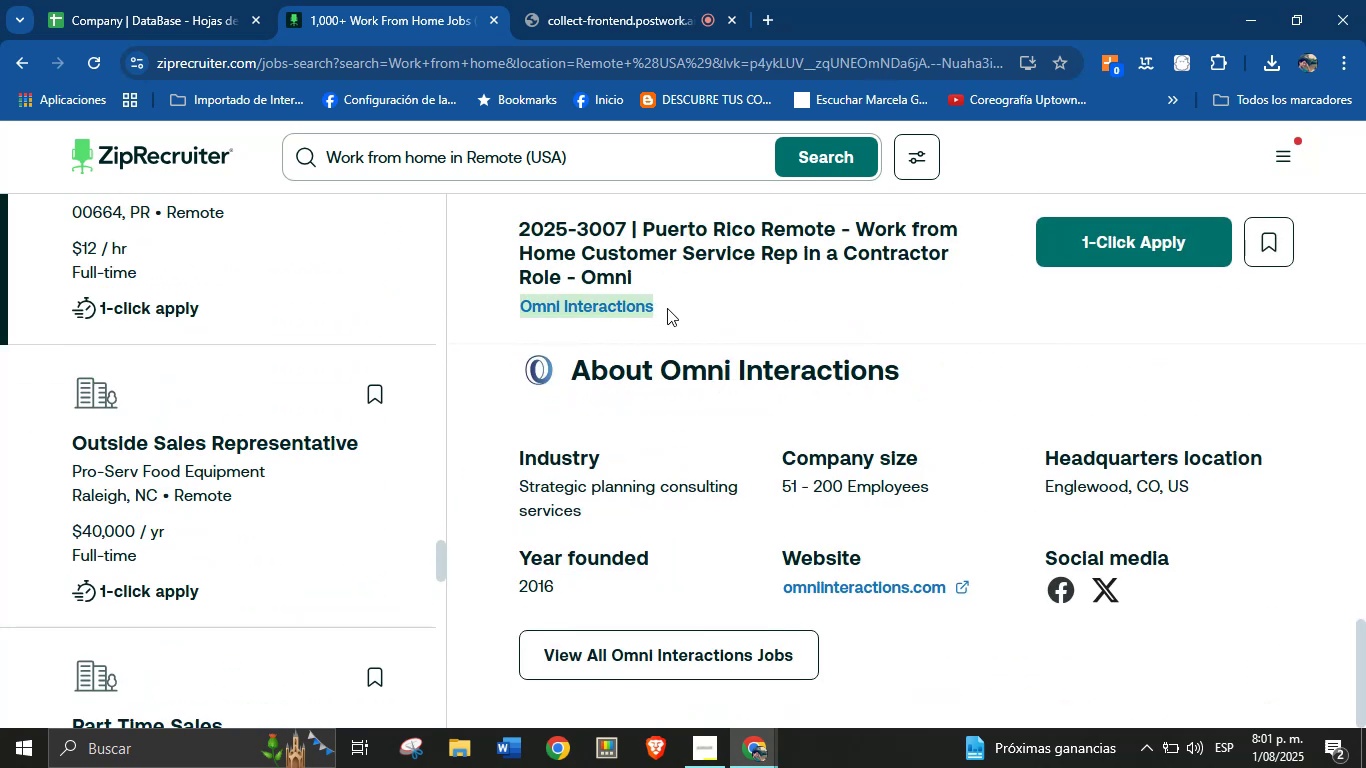 
key(Control+C)
 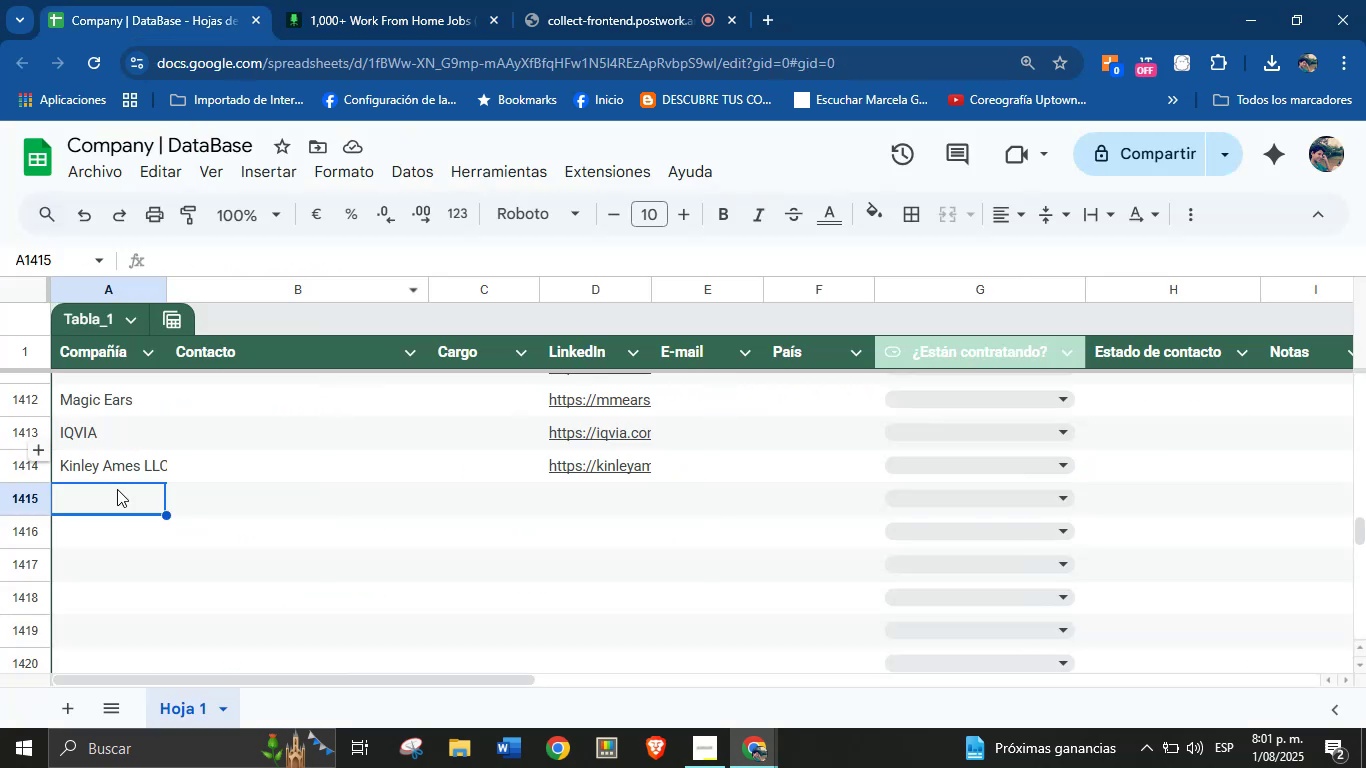 
left_click([111, 504])
 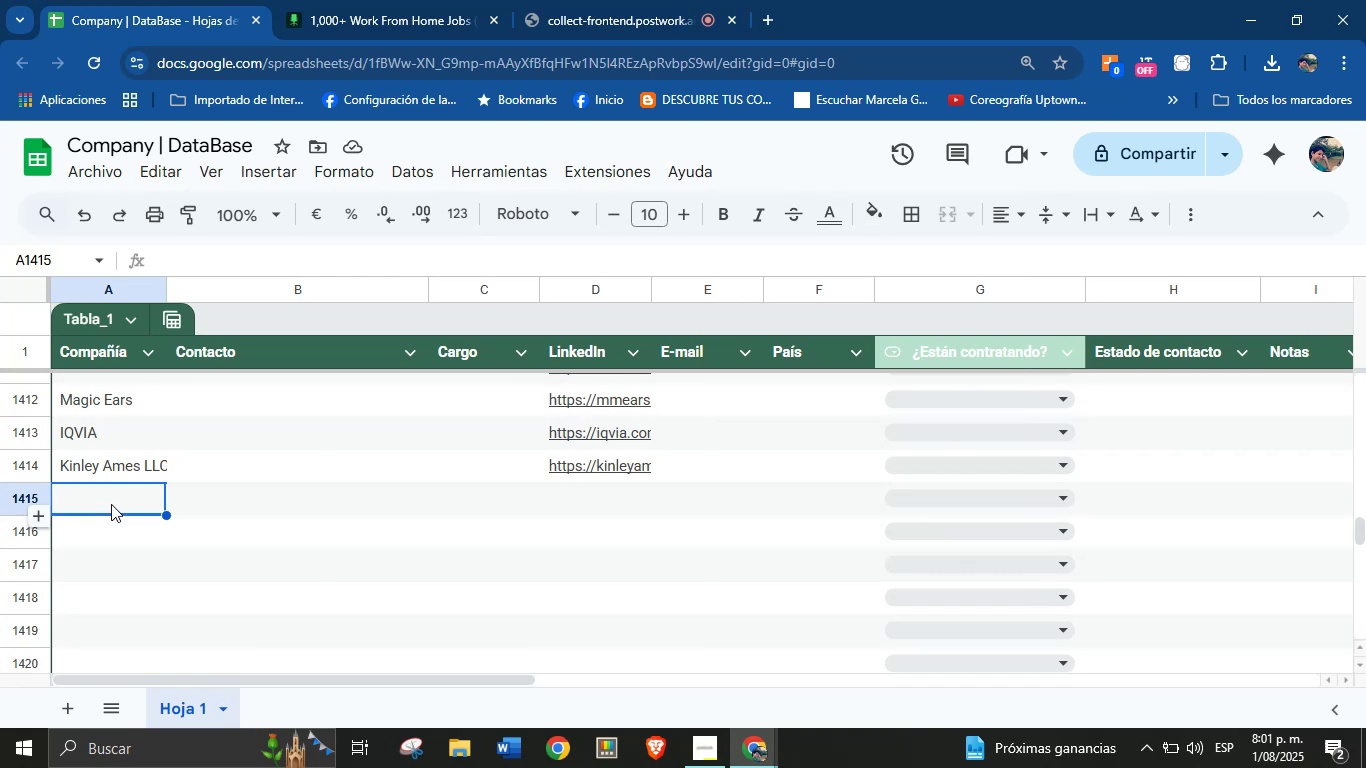 
key(Control+V)
 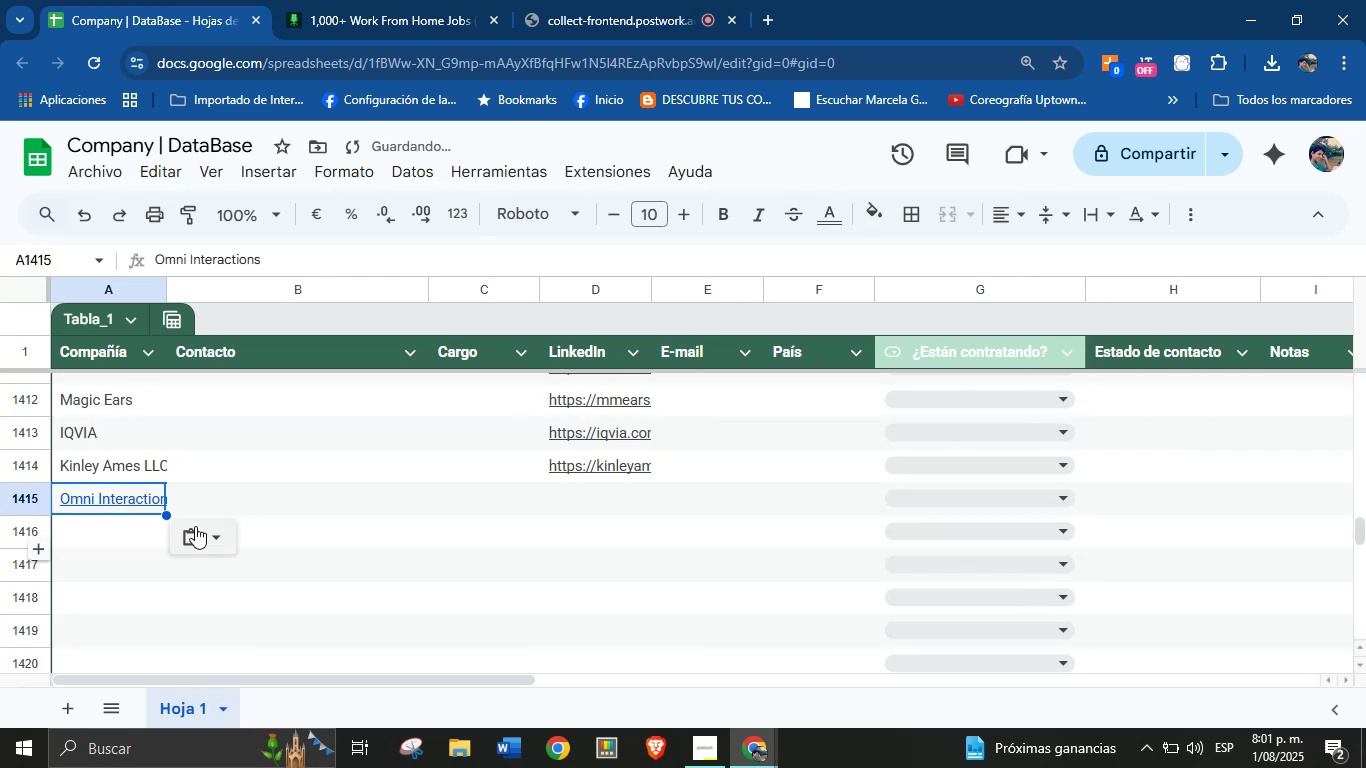 
left_click([208, 536])
 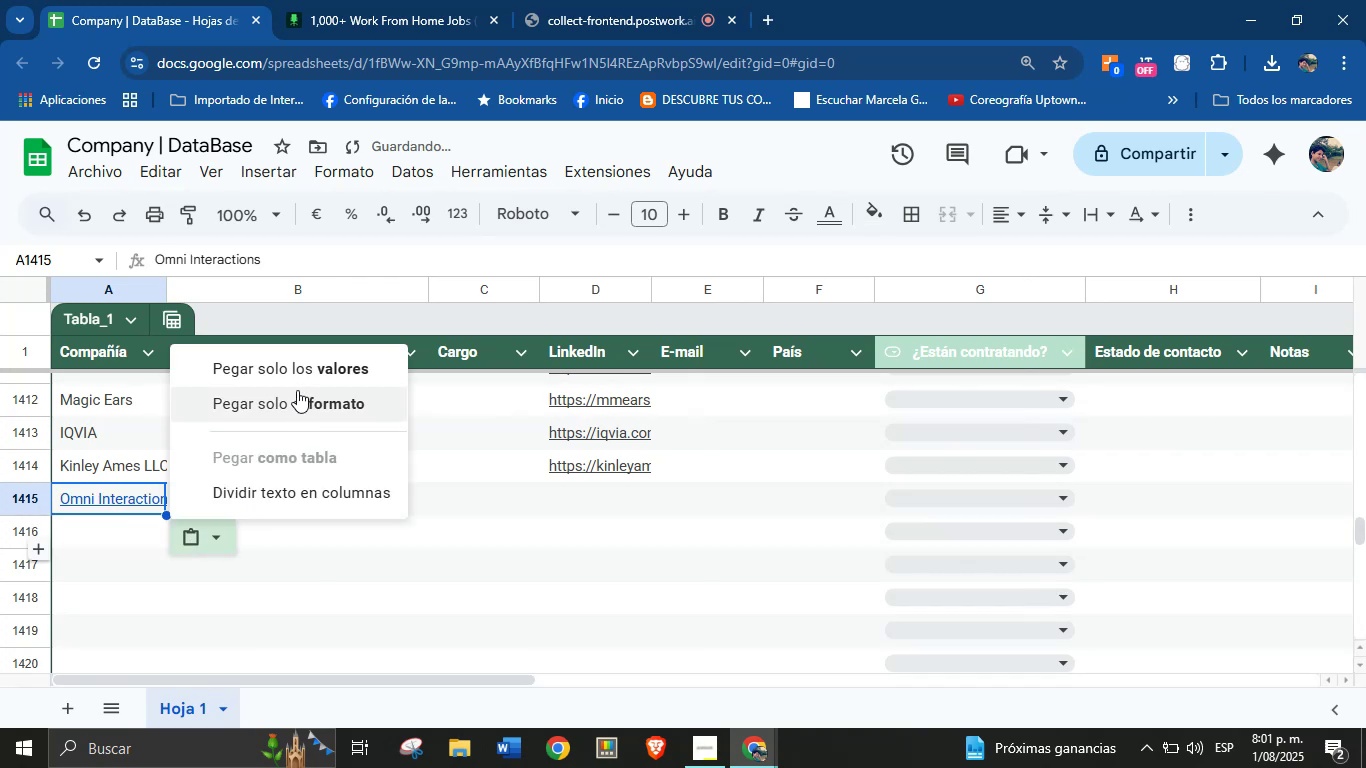 
left_click([303, 373])
 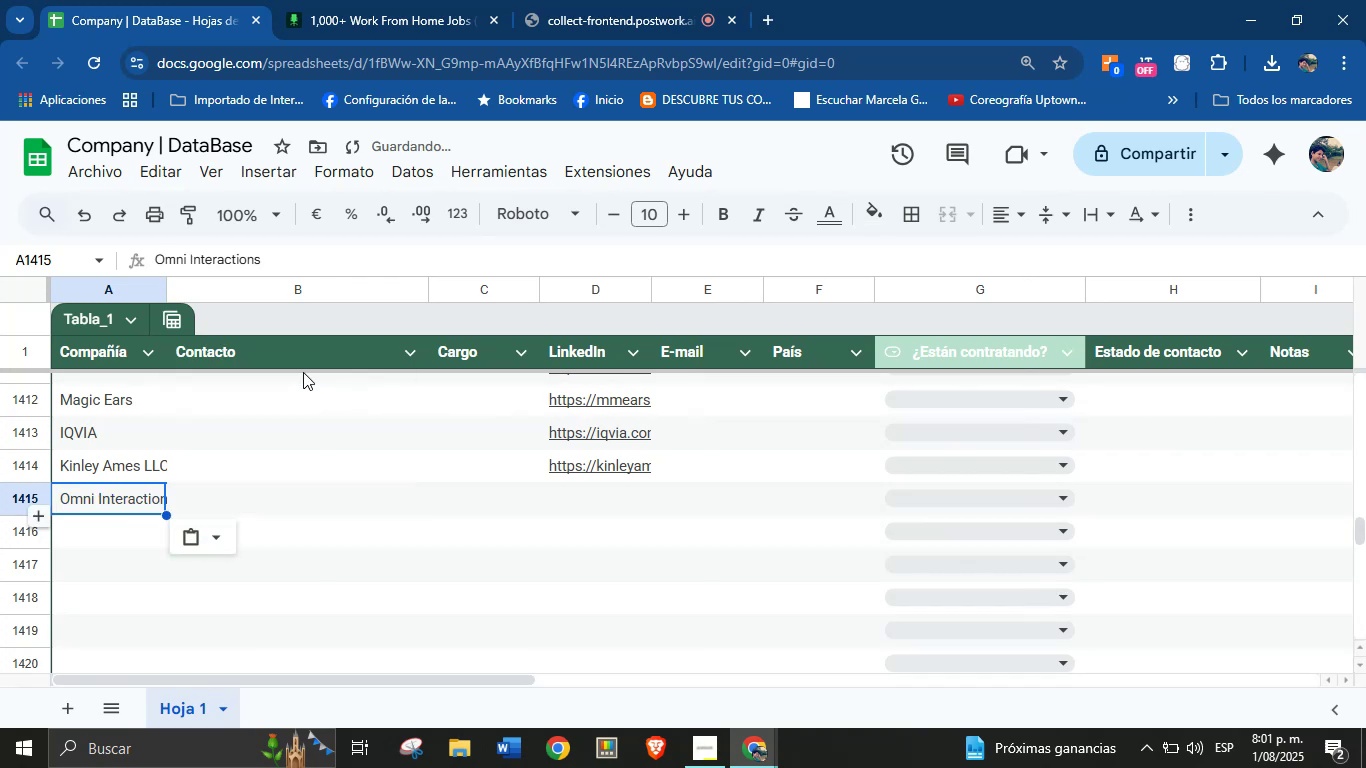 
left_click([383, 0])
 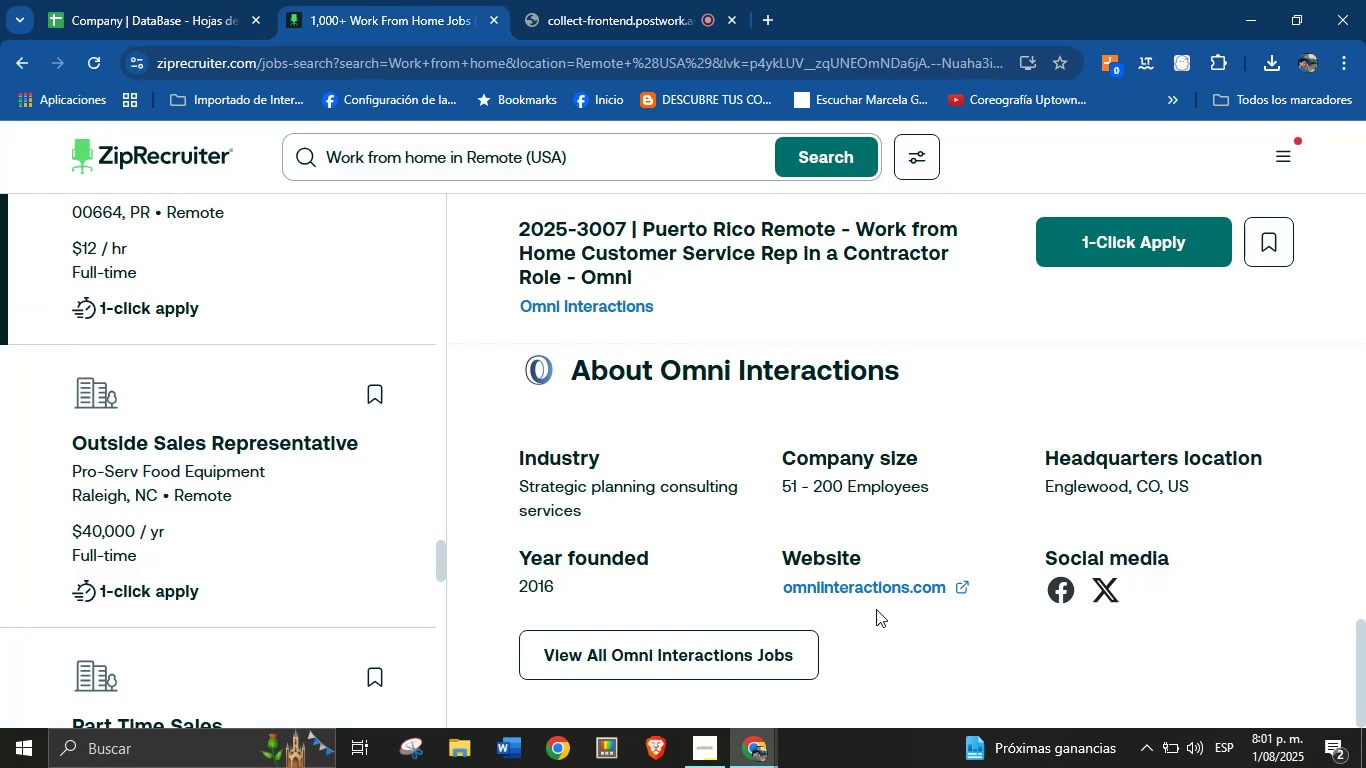 
right_click([844, 581])
 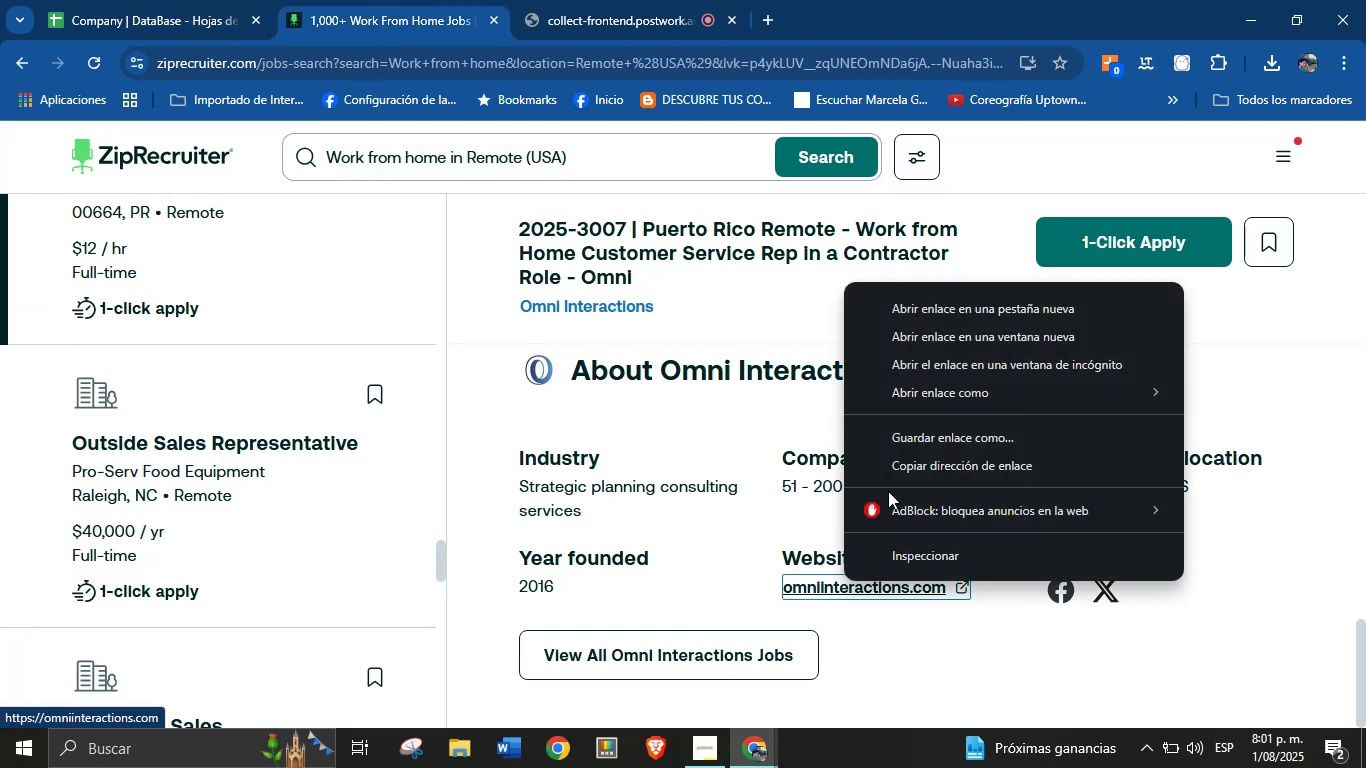 
left_click([914, 468])
 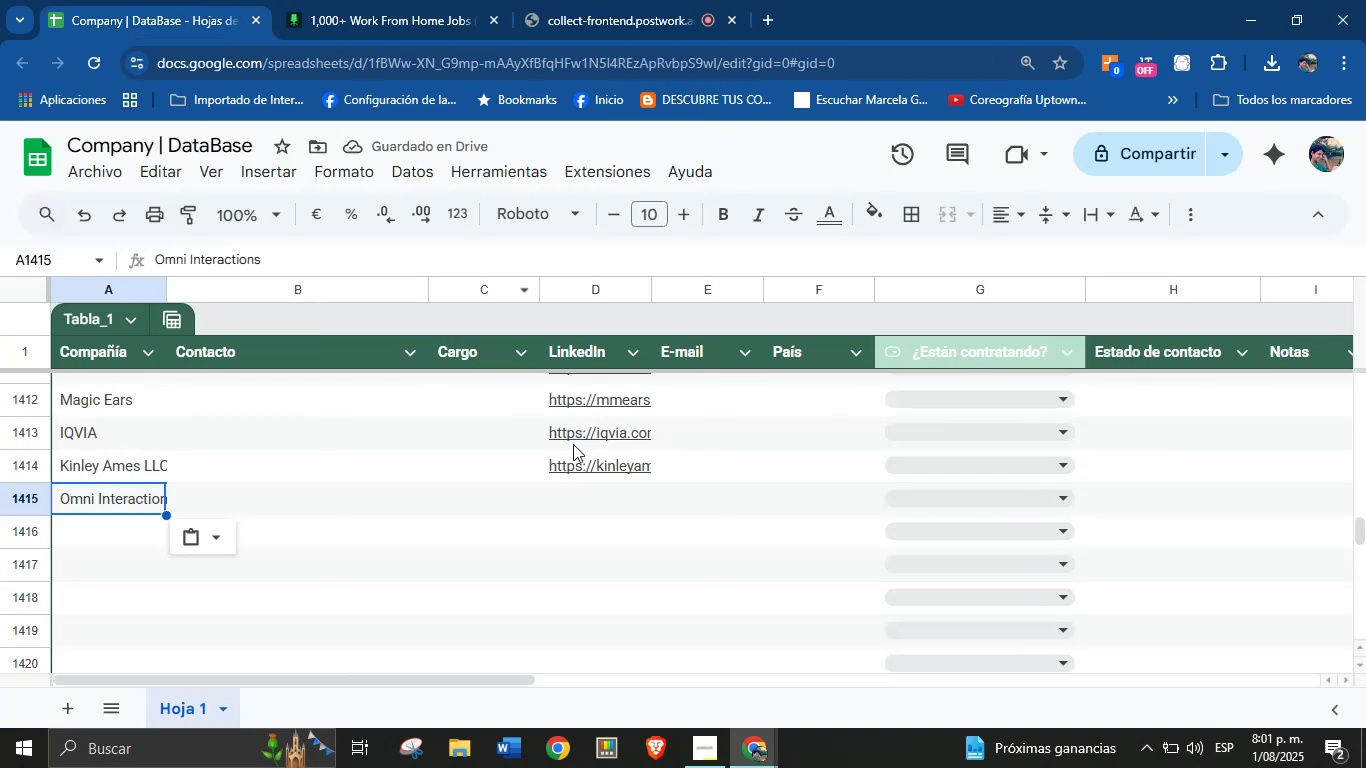 
key(Control+V)
 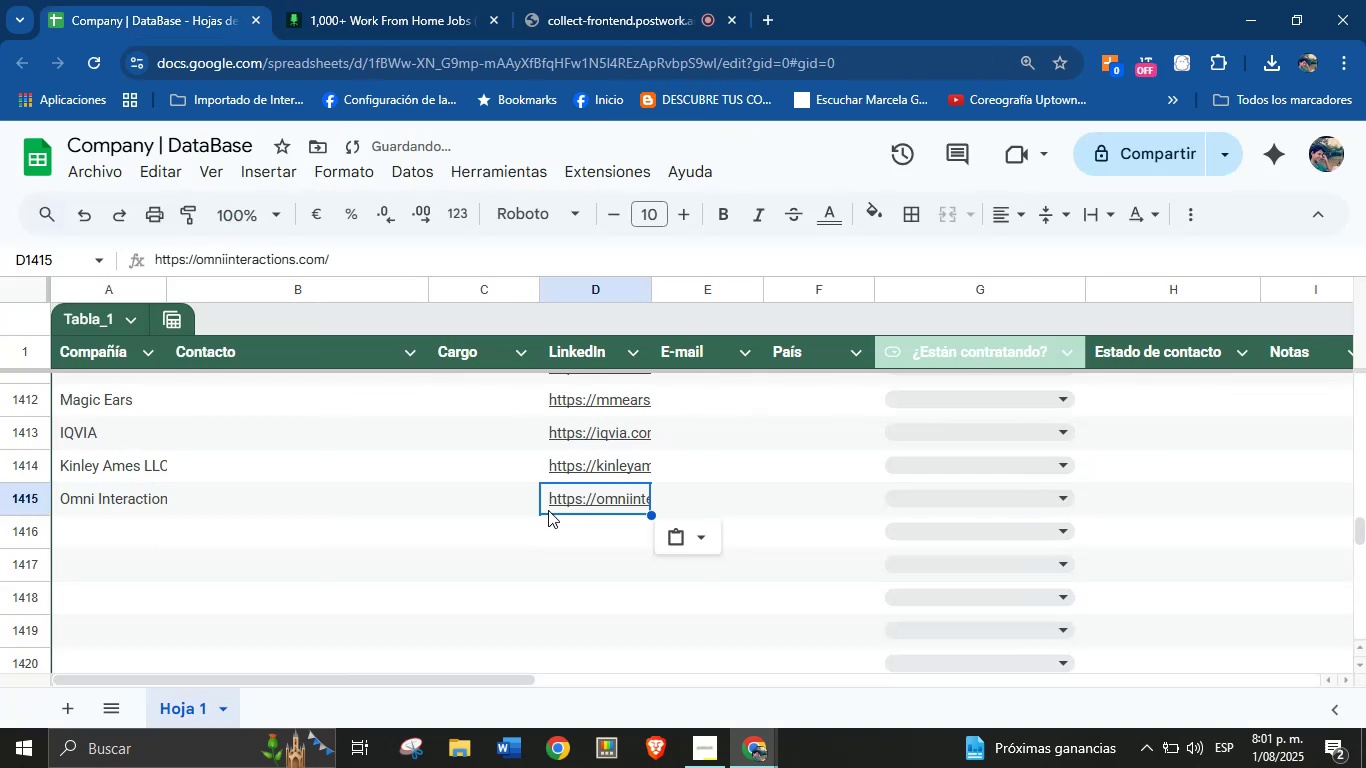 
scroll: coordinate [533, 510], scroll_direction: down, amount: 1.0
 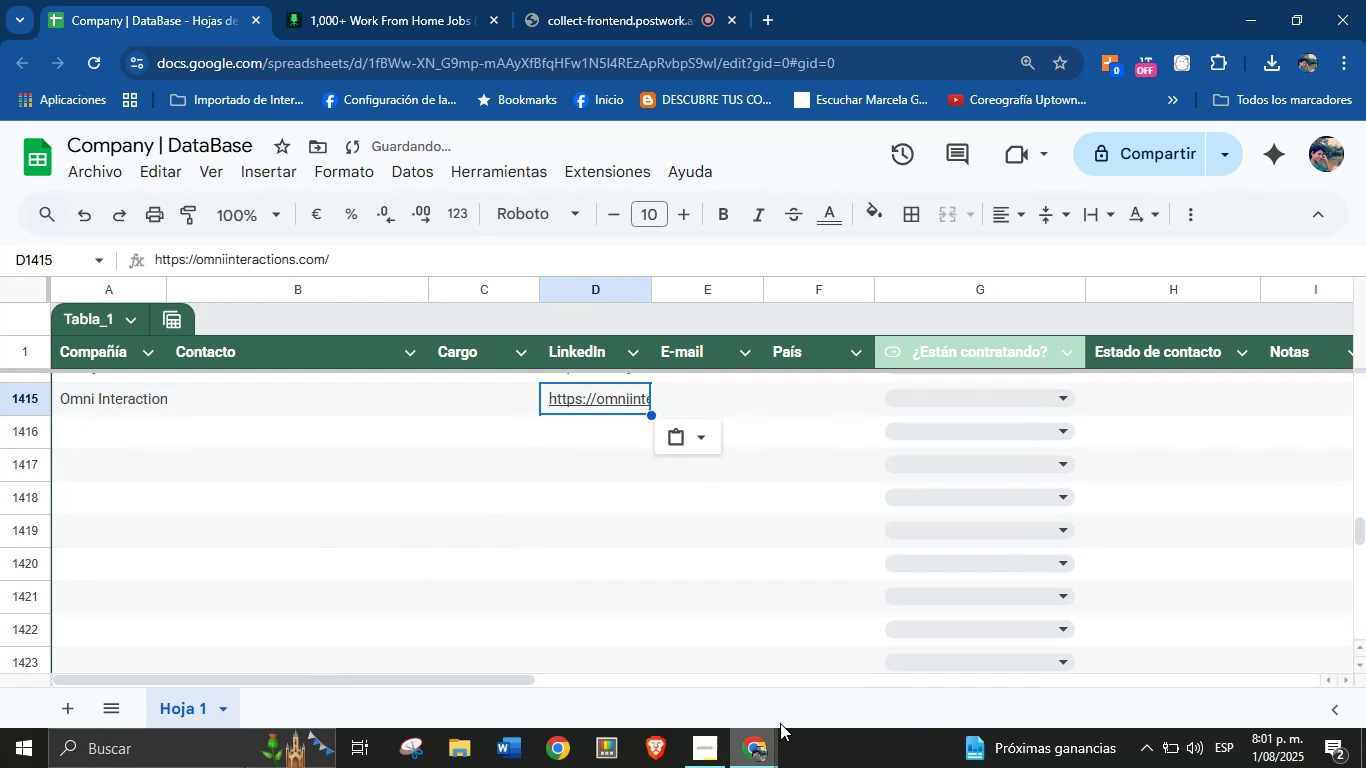 
left_click([401, 0])
 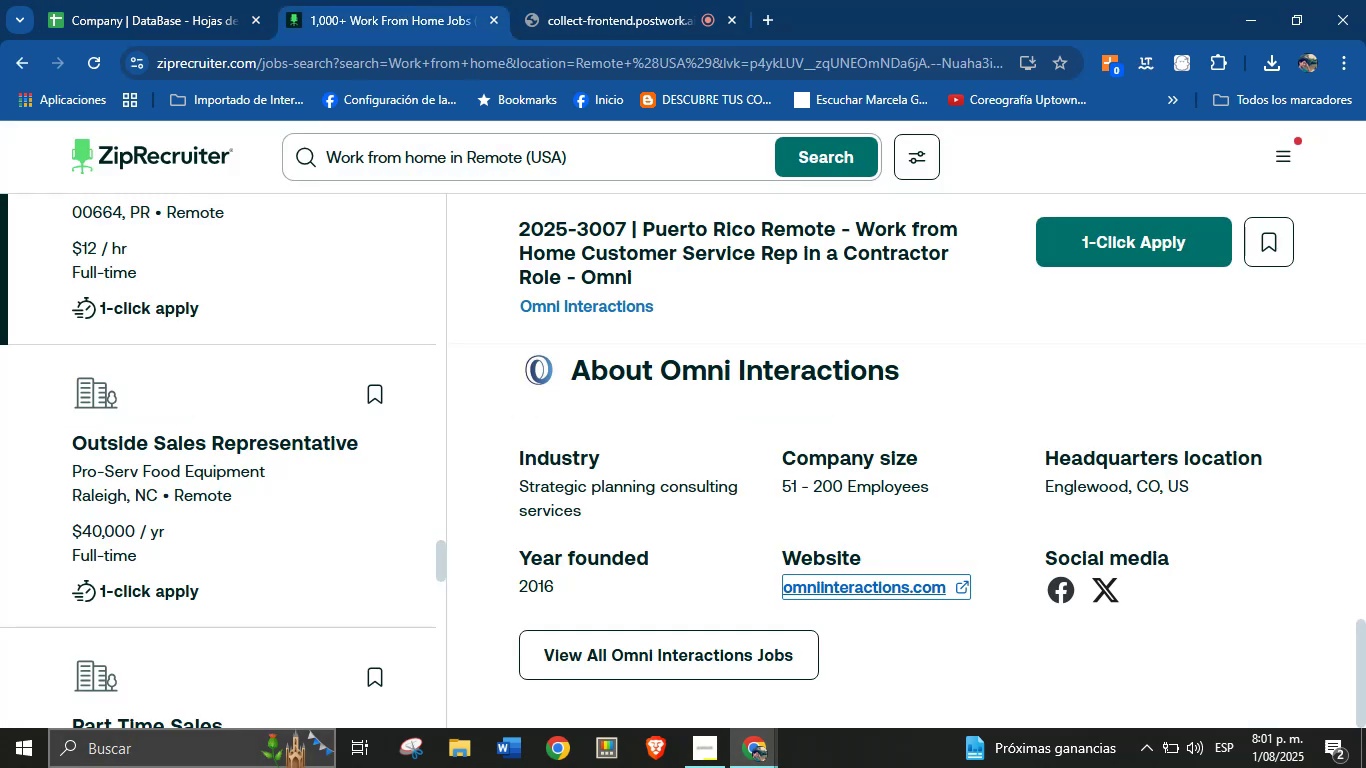 
scroll: coordinate [123, 366], scroll_direction: down, amount: 1.0
 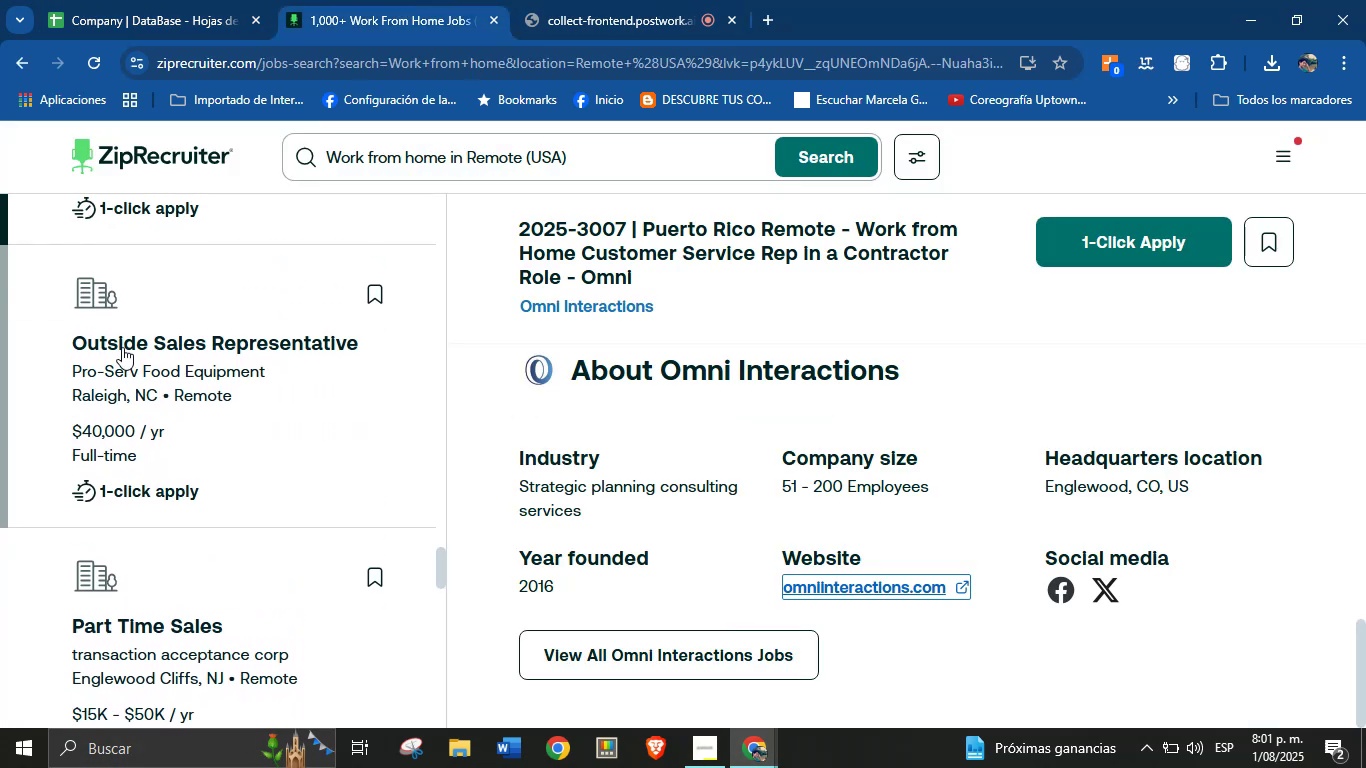 
left_click([112, 292])
 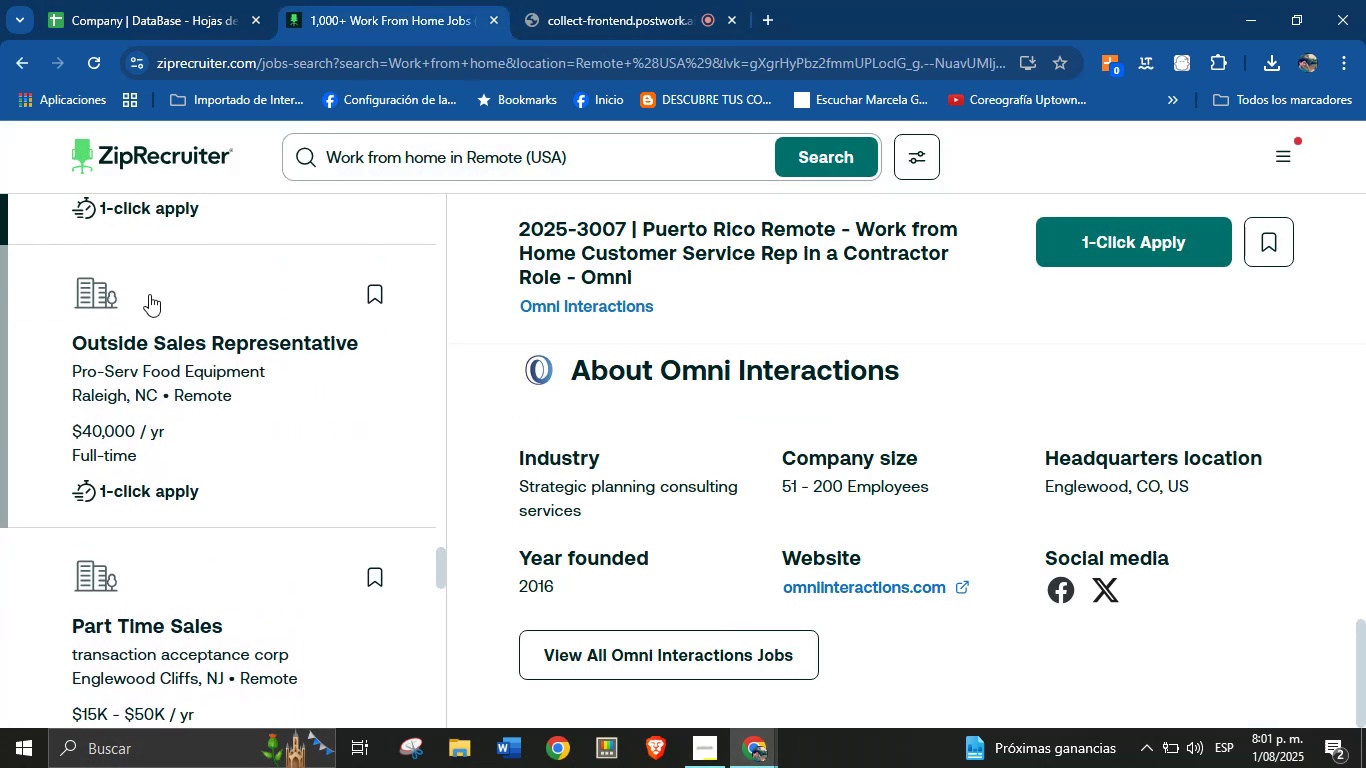 
scroll: coordinate [711, 497], scroll_direction: down, amount: 35.0
 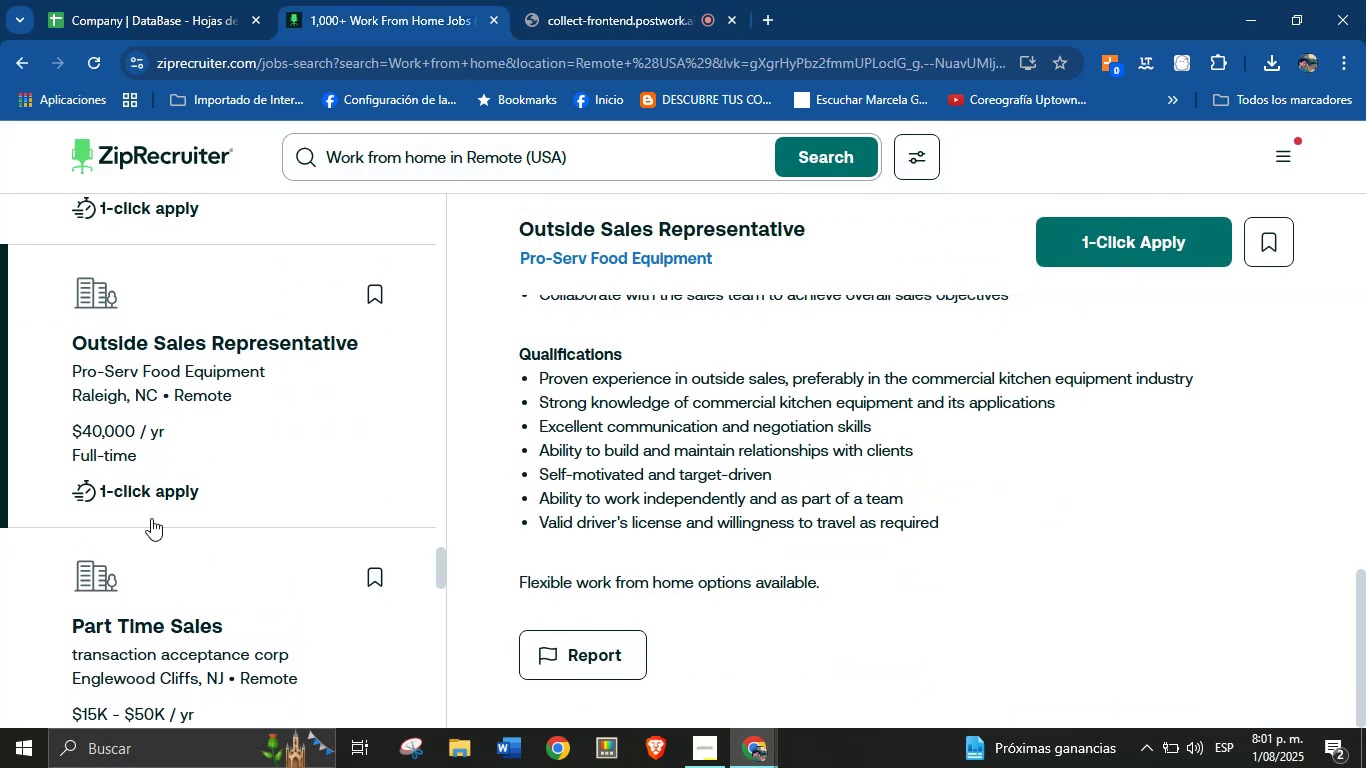 
left_click([135, 553])
 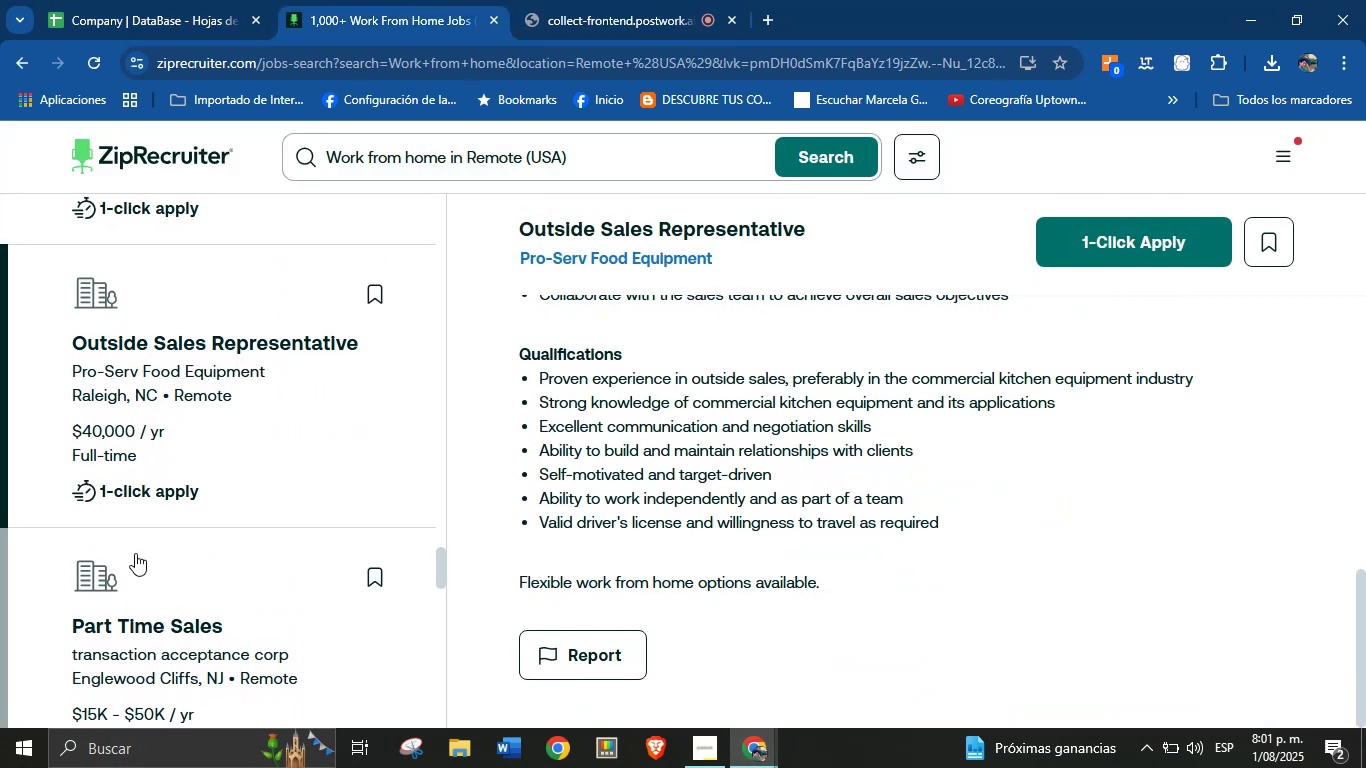 
scroll: coordinate [188, 469], scroll_direction: down, amount: 61.0
 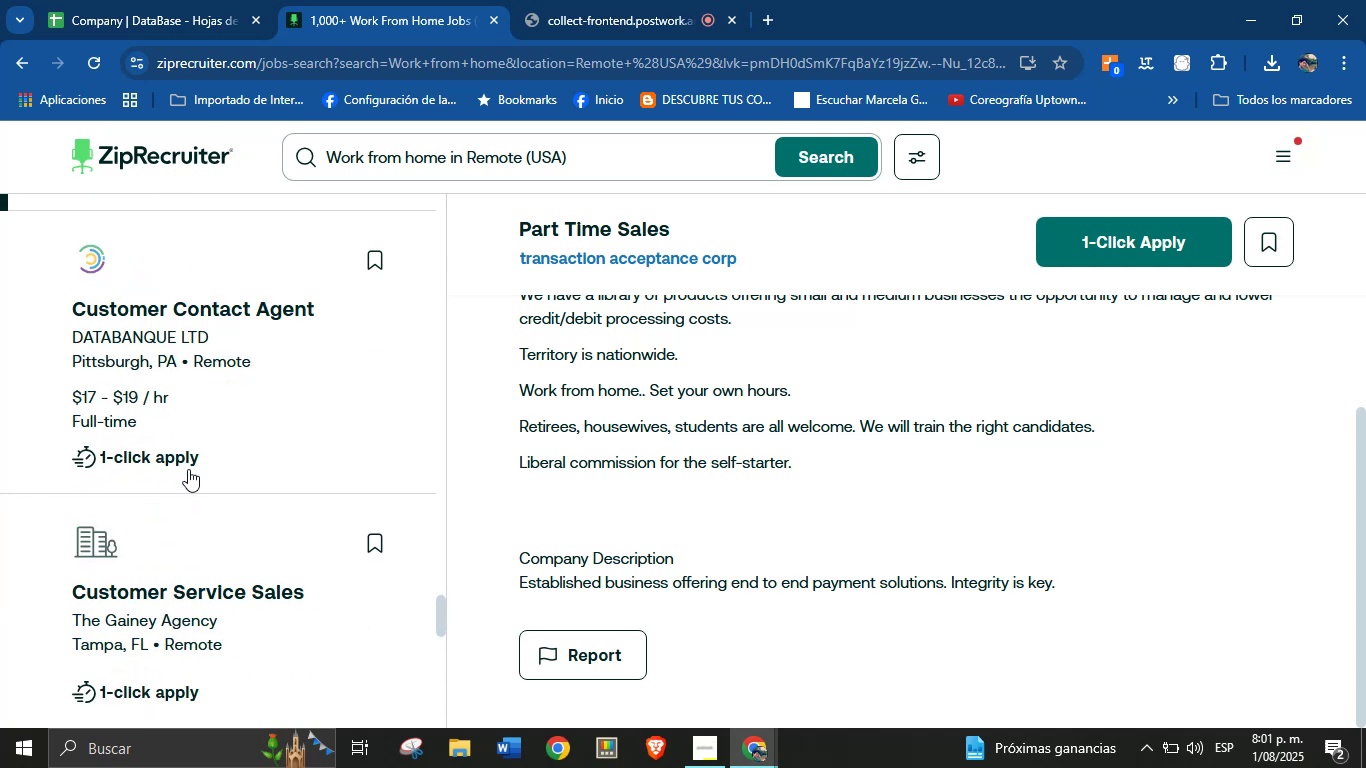 
scroll: coordinate [178, 431], scroll_direction: up, amount: 1.0
 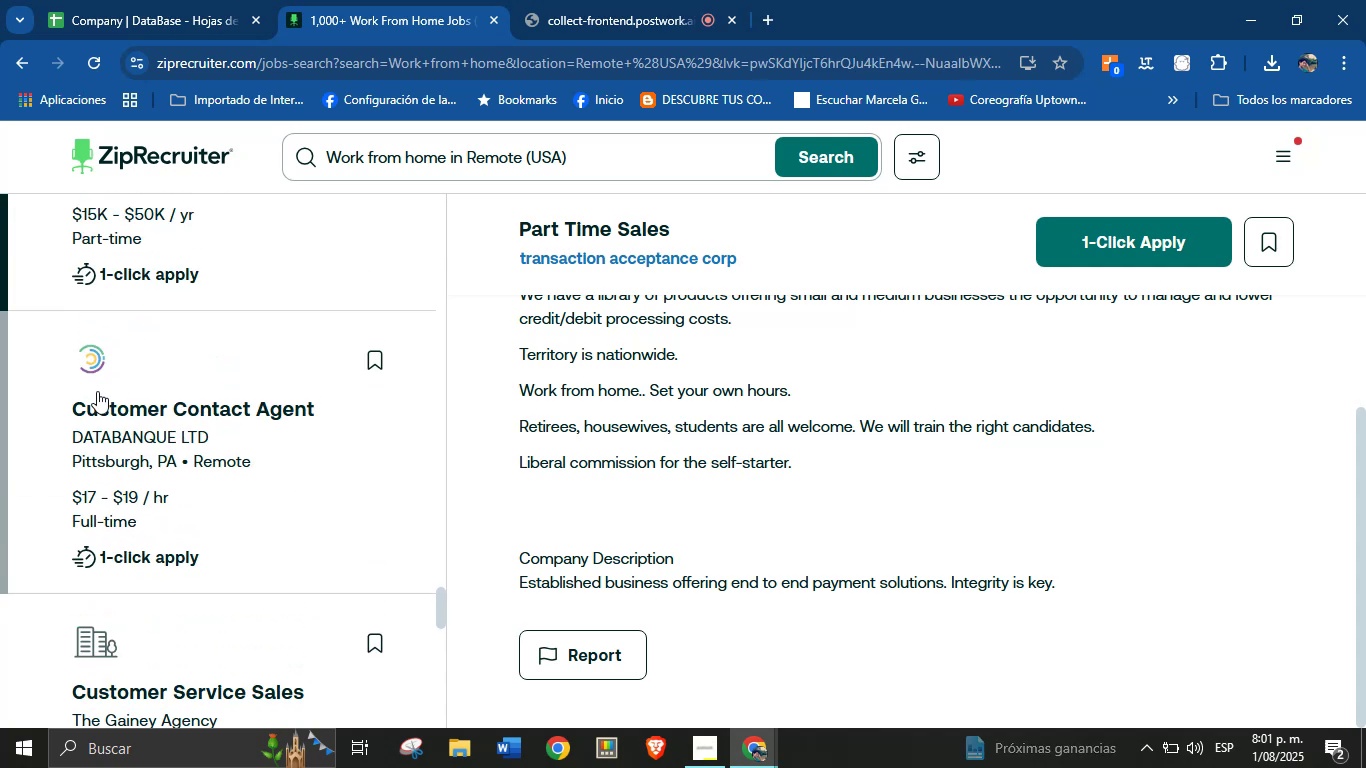 
scroll: coordinate [863, 535], scroll_direction: down, amount: 31.0
 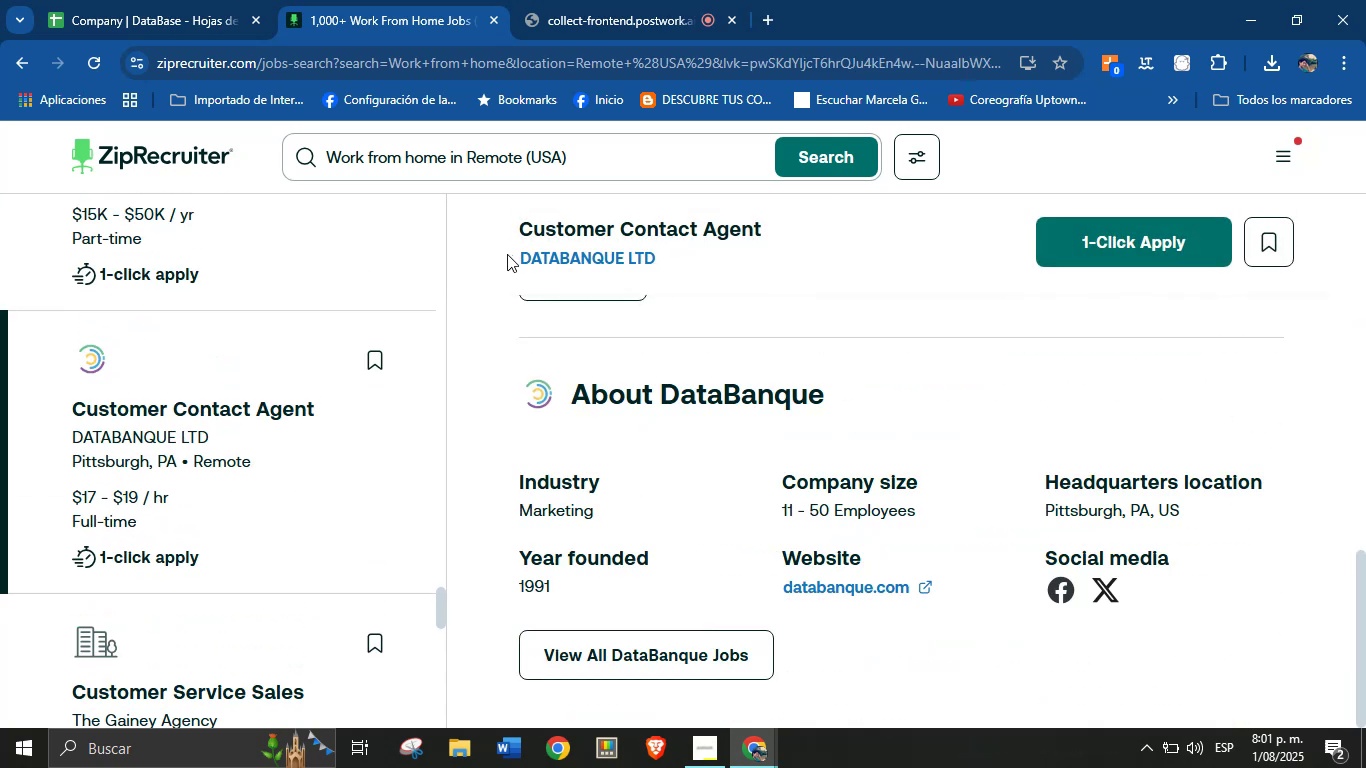 
left_click_drag(start_coordinate=[506, 259], to_coordinate=[654, 258])
 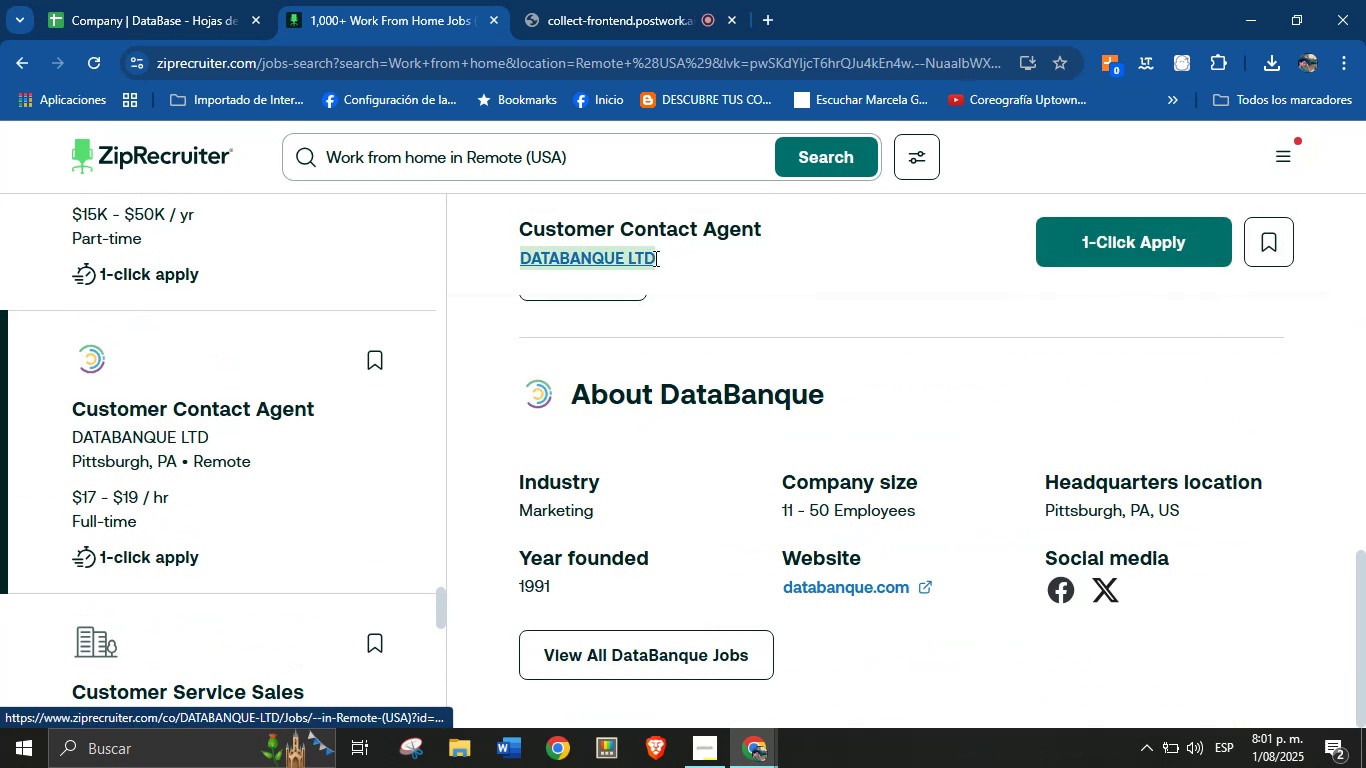 
key(Control+C)
 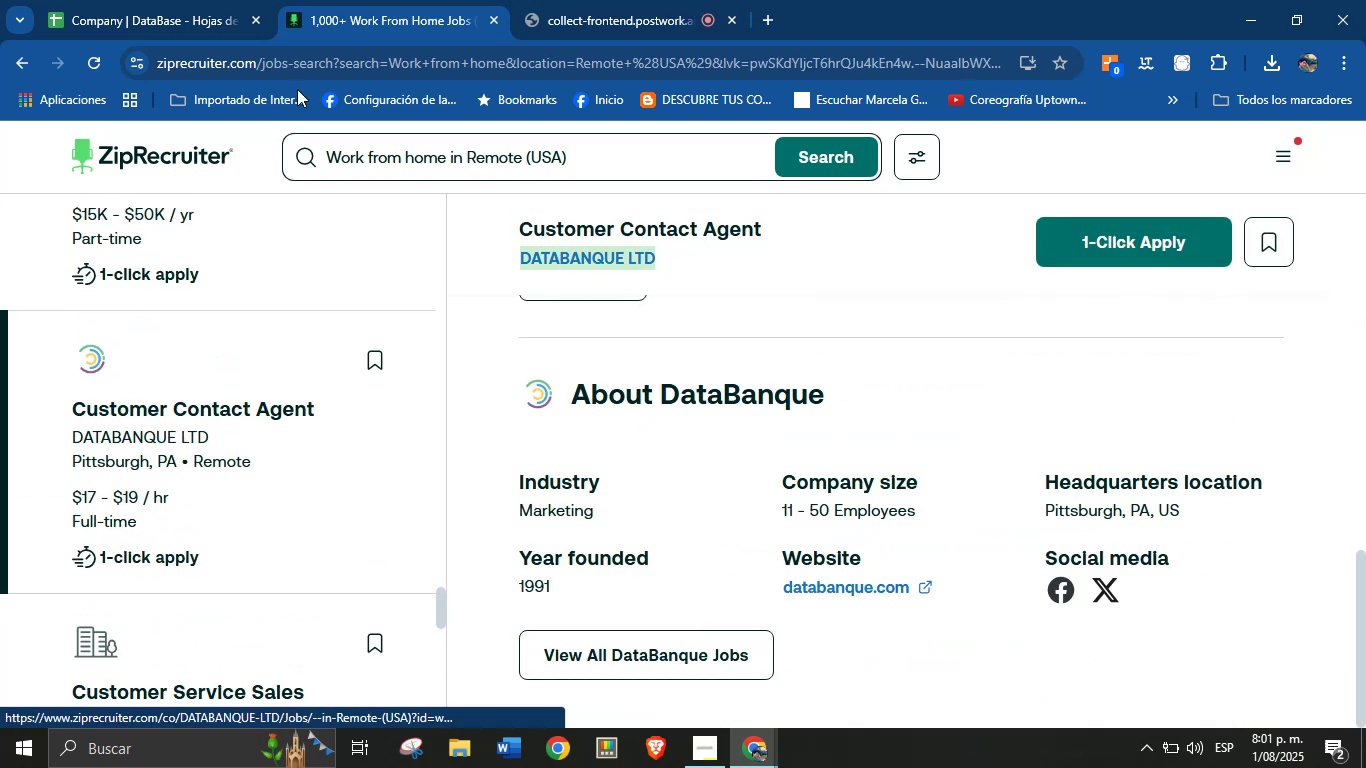 
left_click([217, 0])
 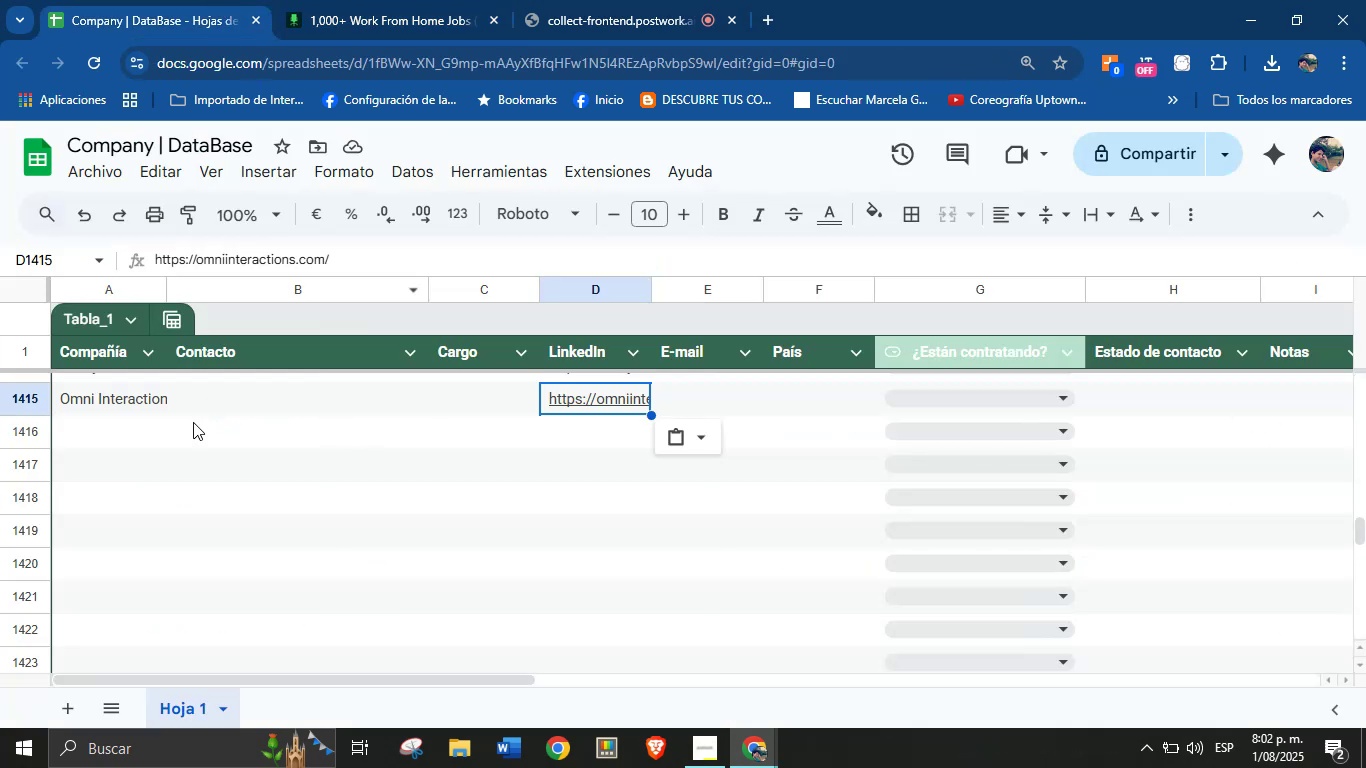 
left_click([160, 438])
 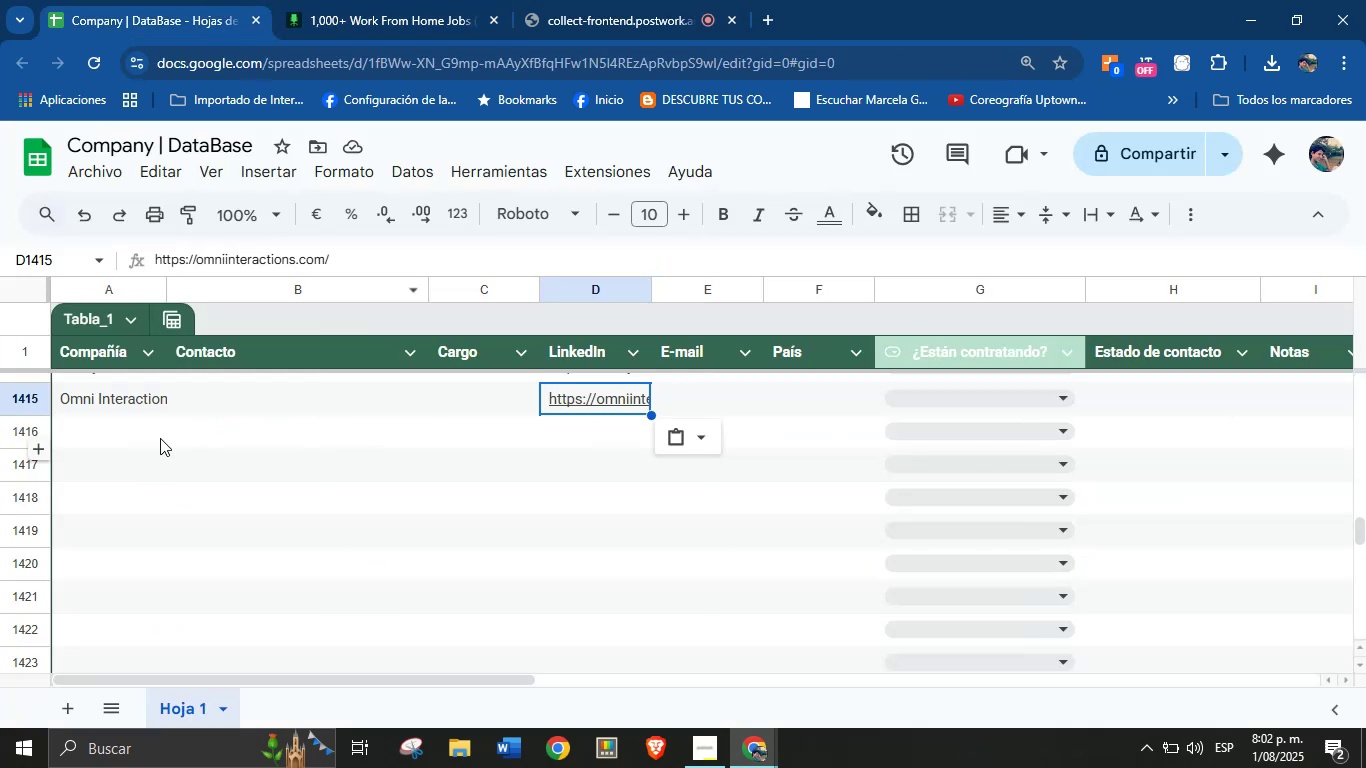 
key(Control+V)
 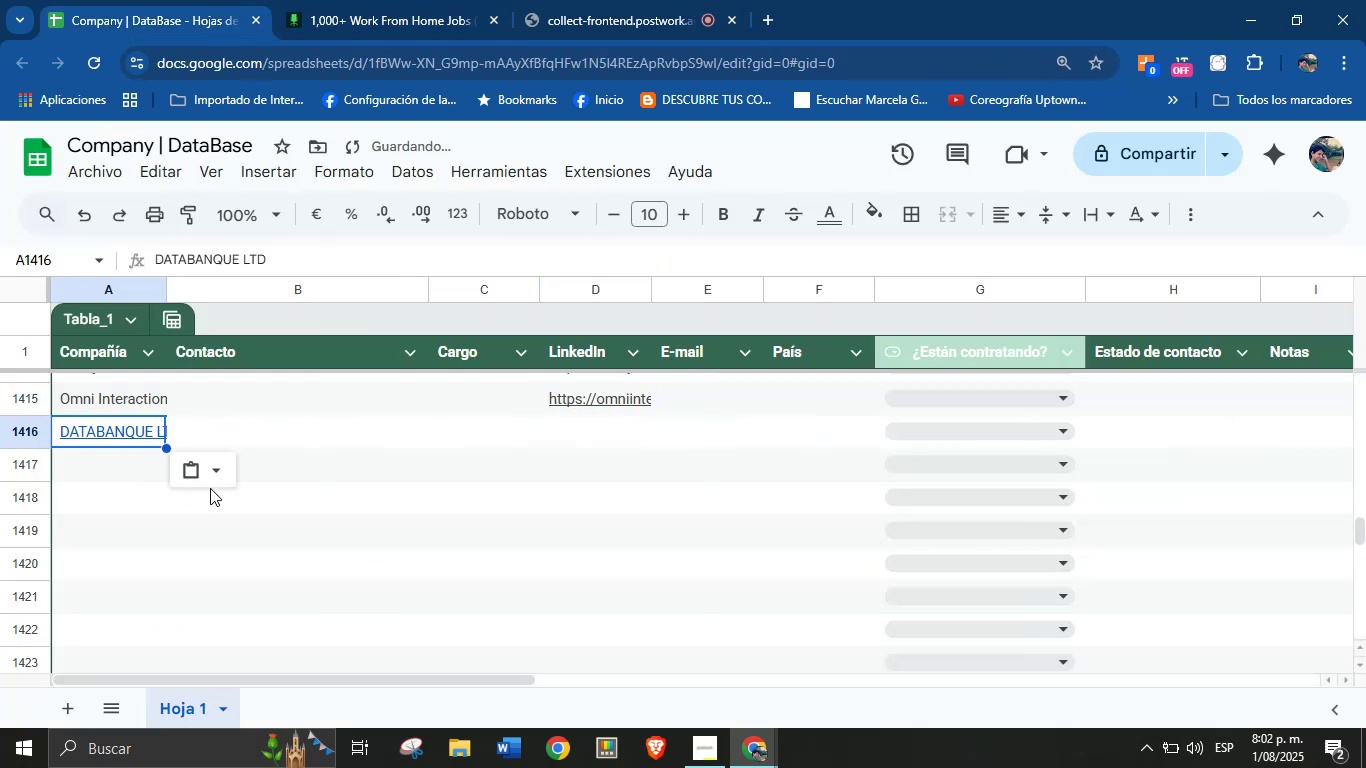 
left_click([227, 478])
 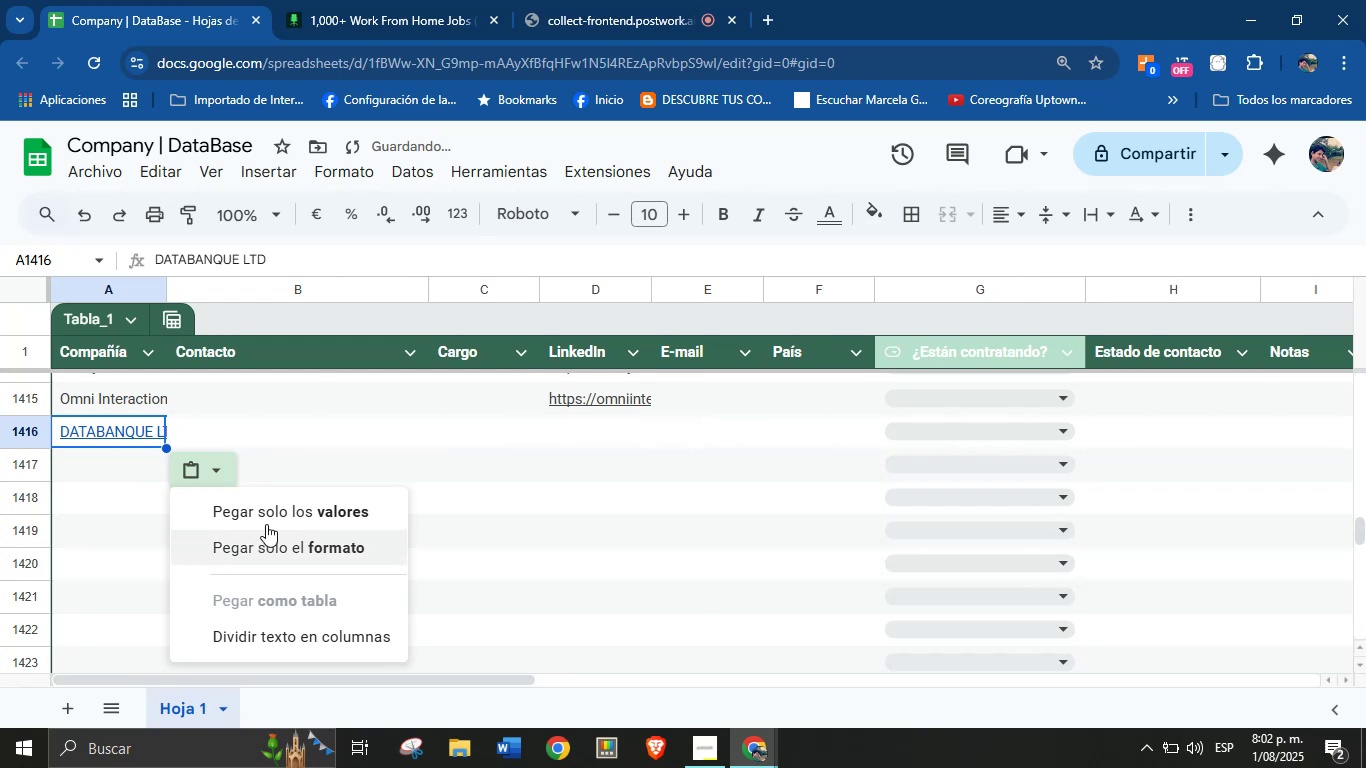 
left_click([269, 517])
 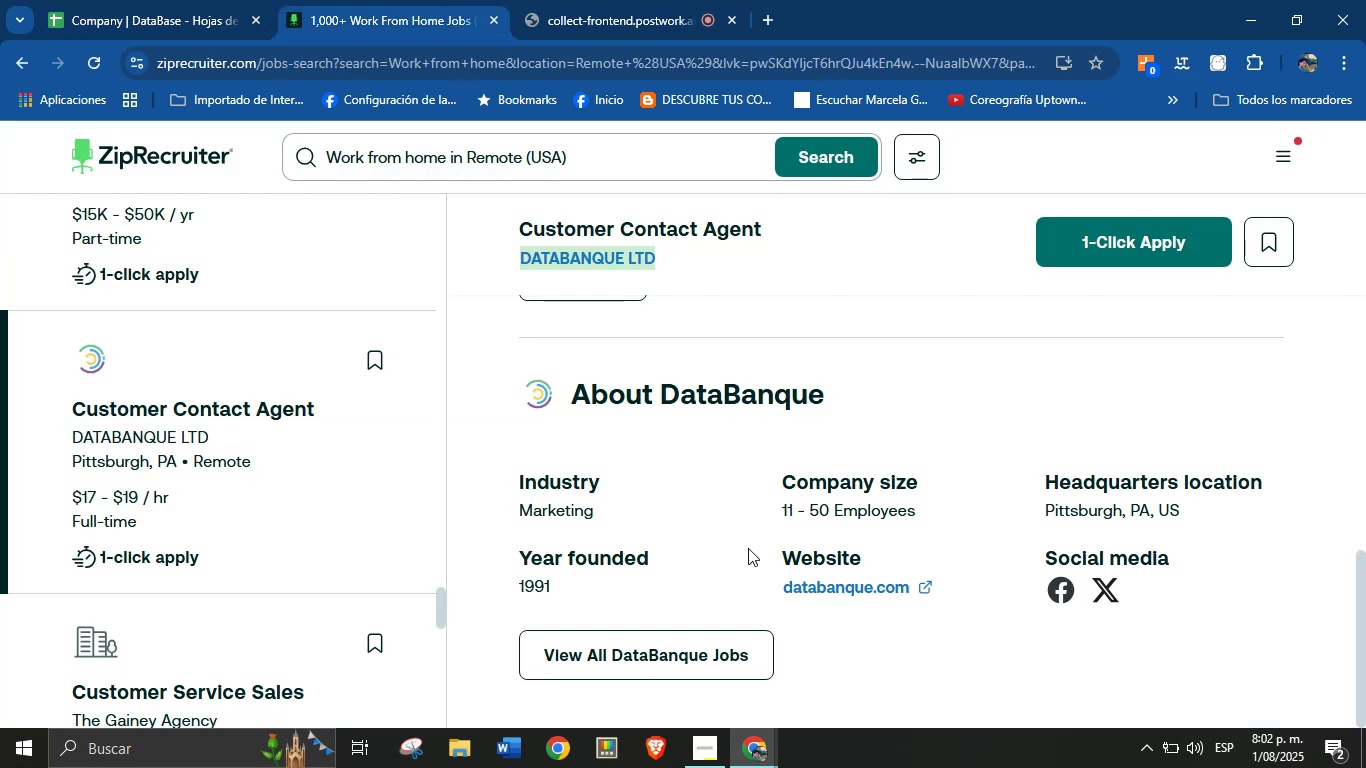 
right_click([801, 579])
 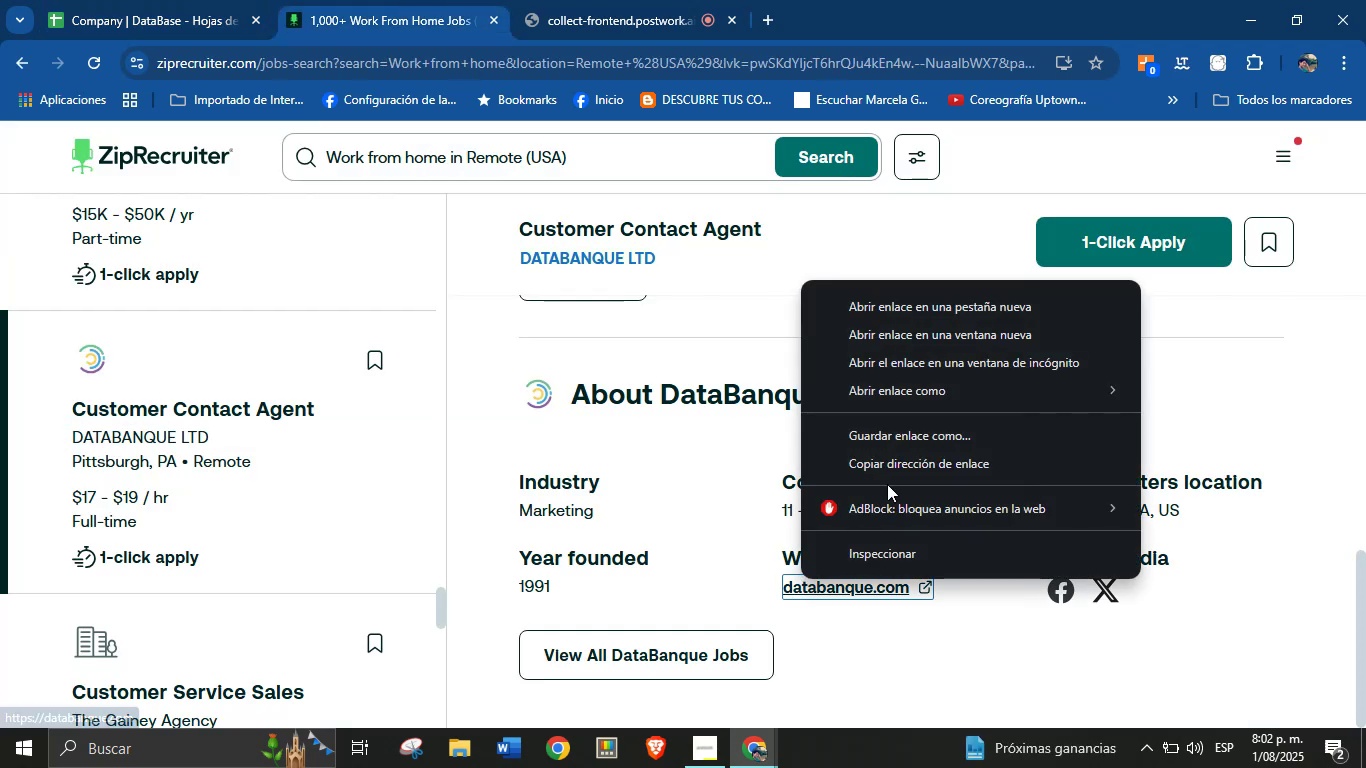 
left_click([896, 470])
 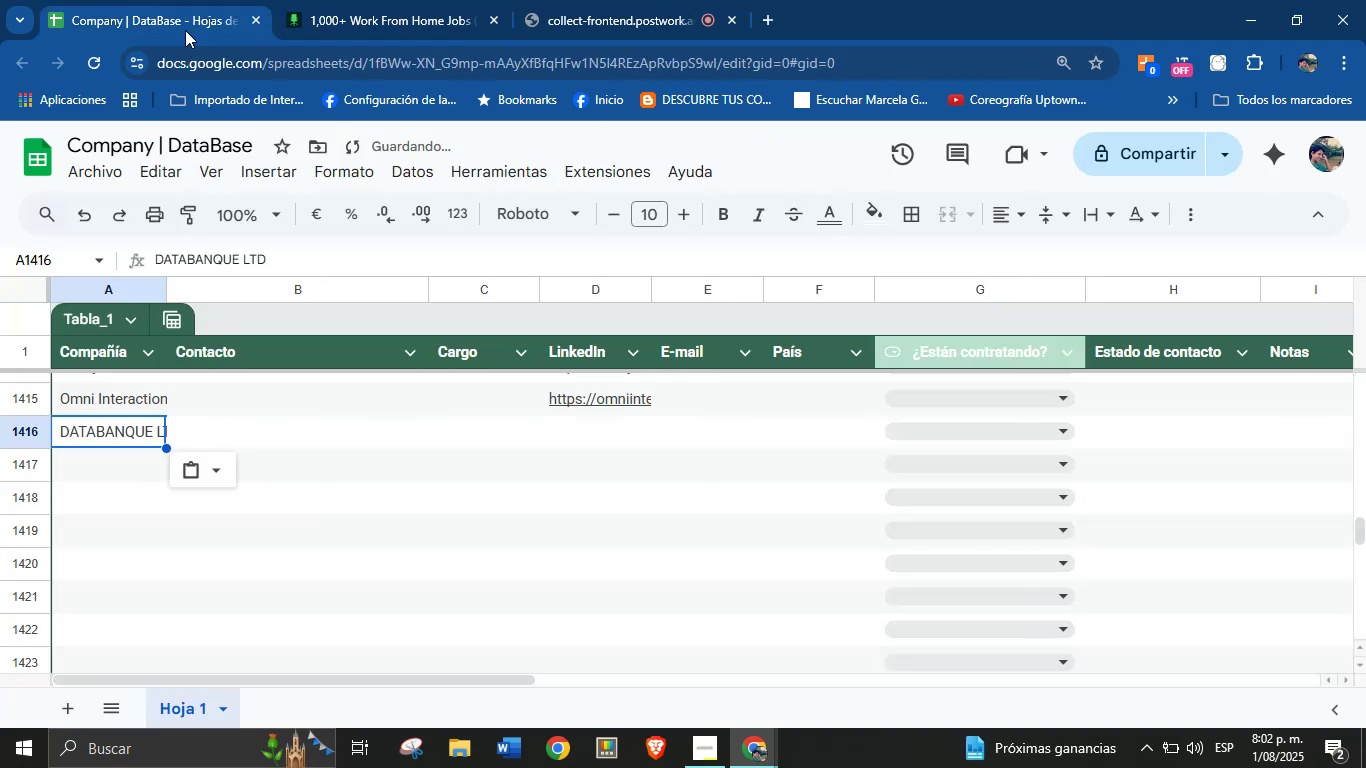 
left_click([592, 449])
 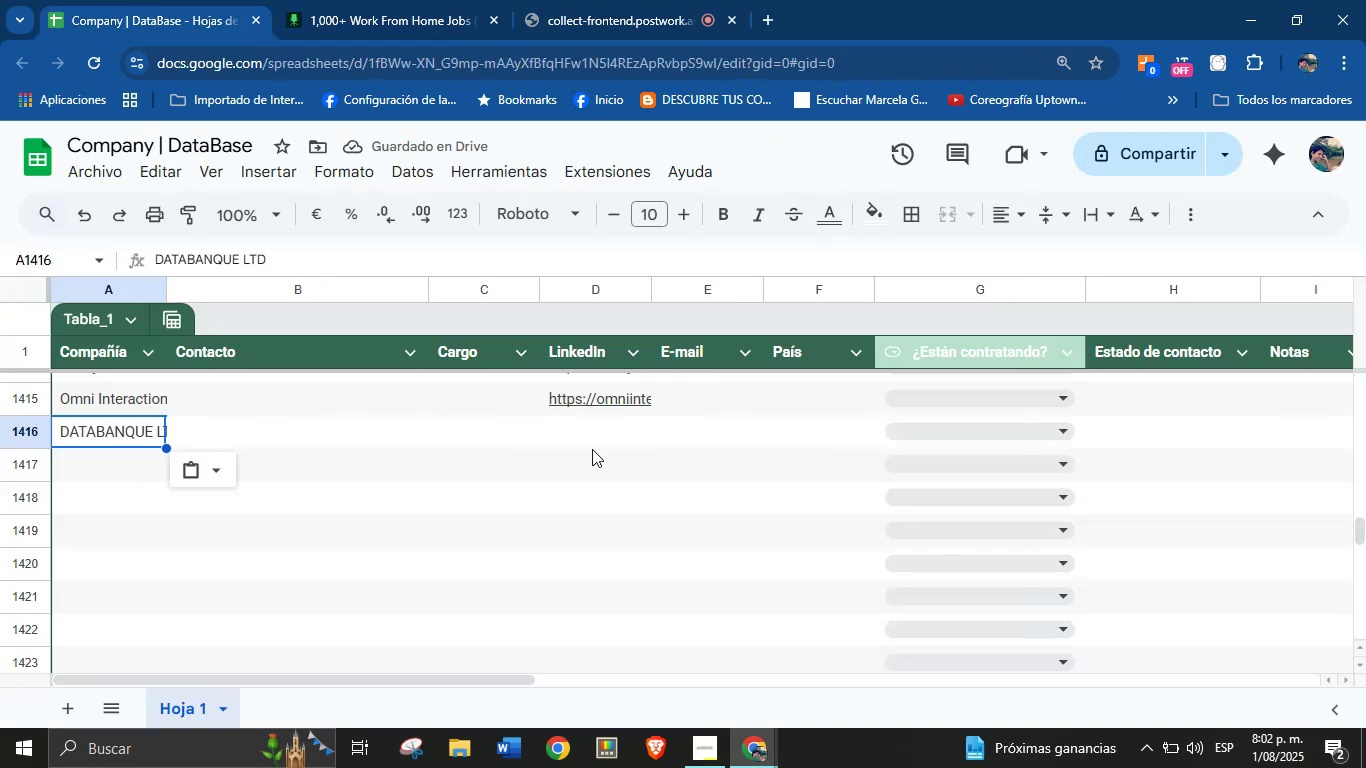 
key(Control+V)
 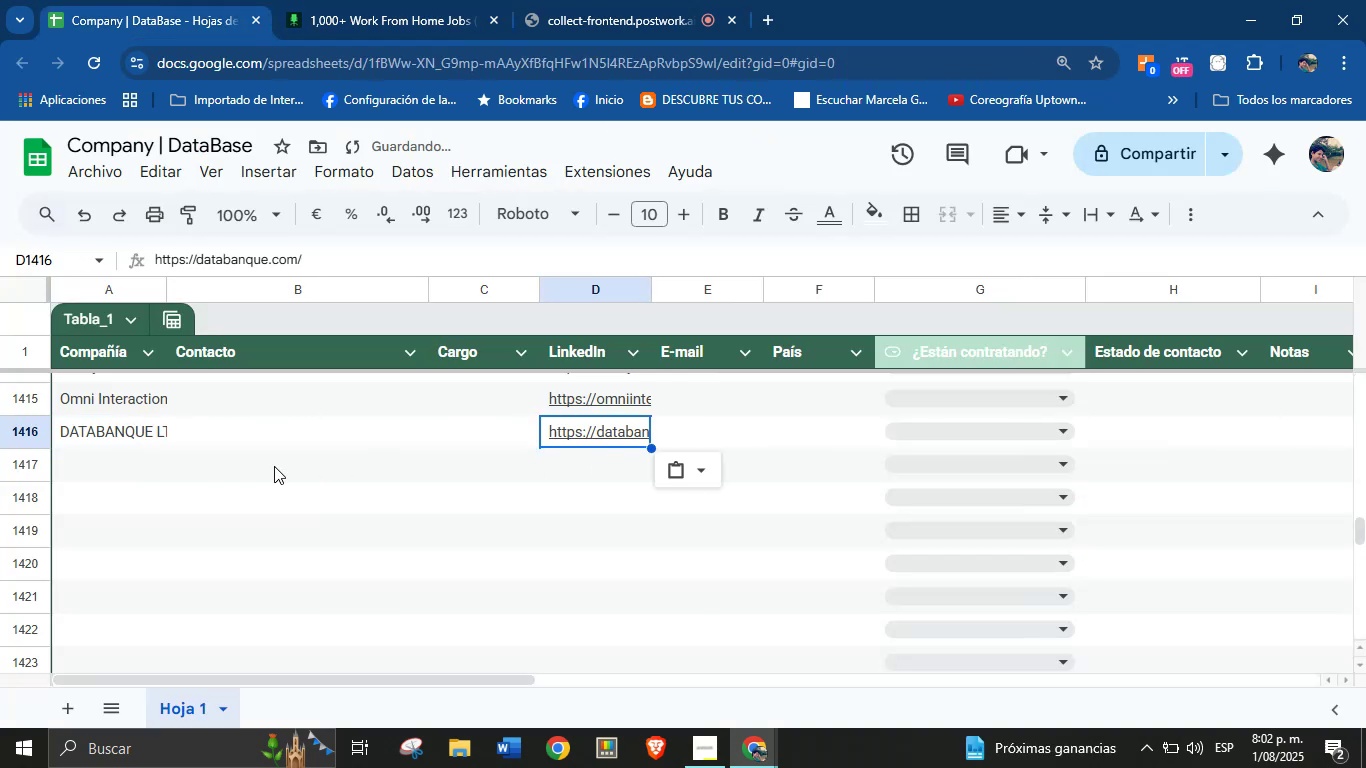 
left_click([97, 471])
 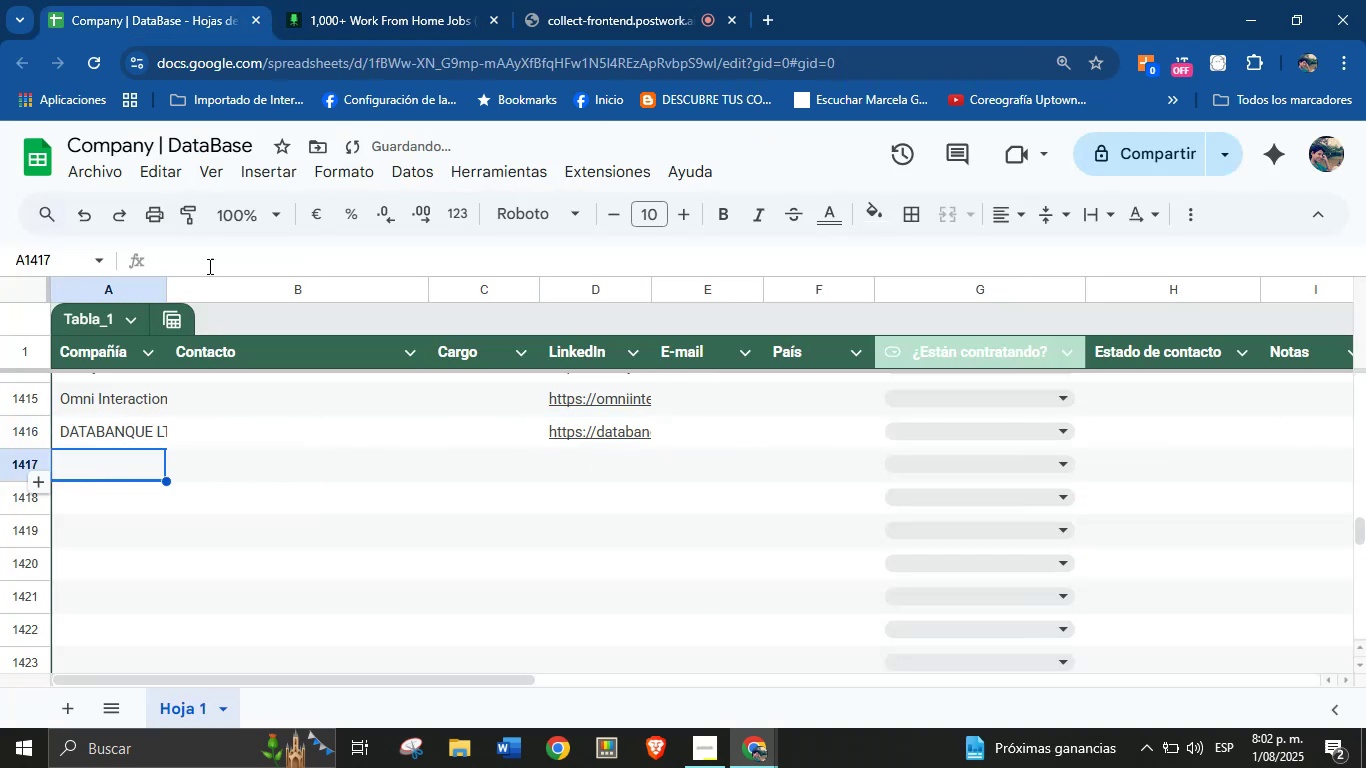 
left_click([403, 0])
 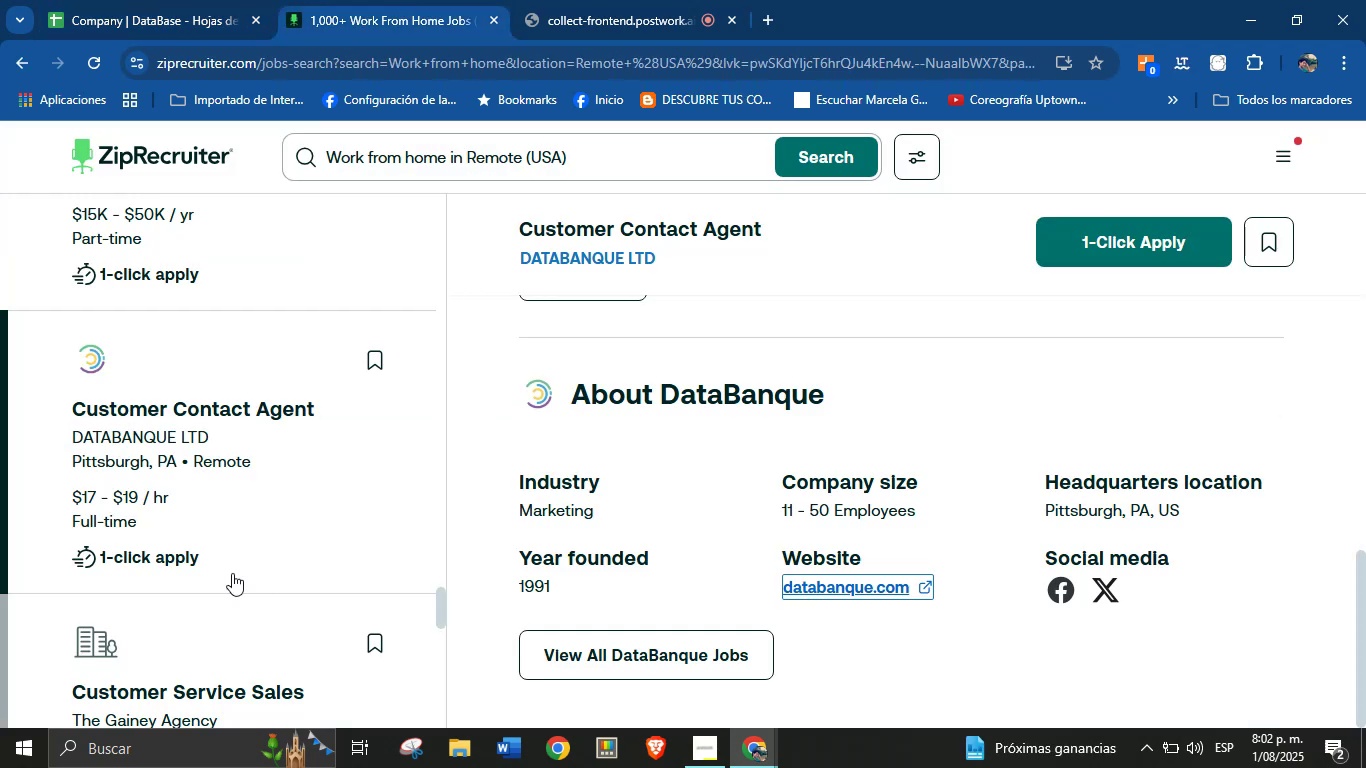 
scroll: coordinate [142, 415], scroll_direction: down, amount: 3.0
 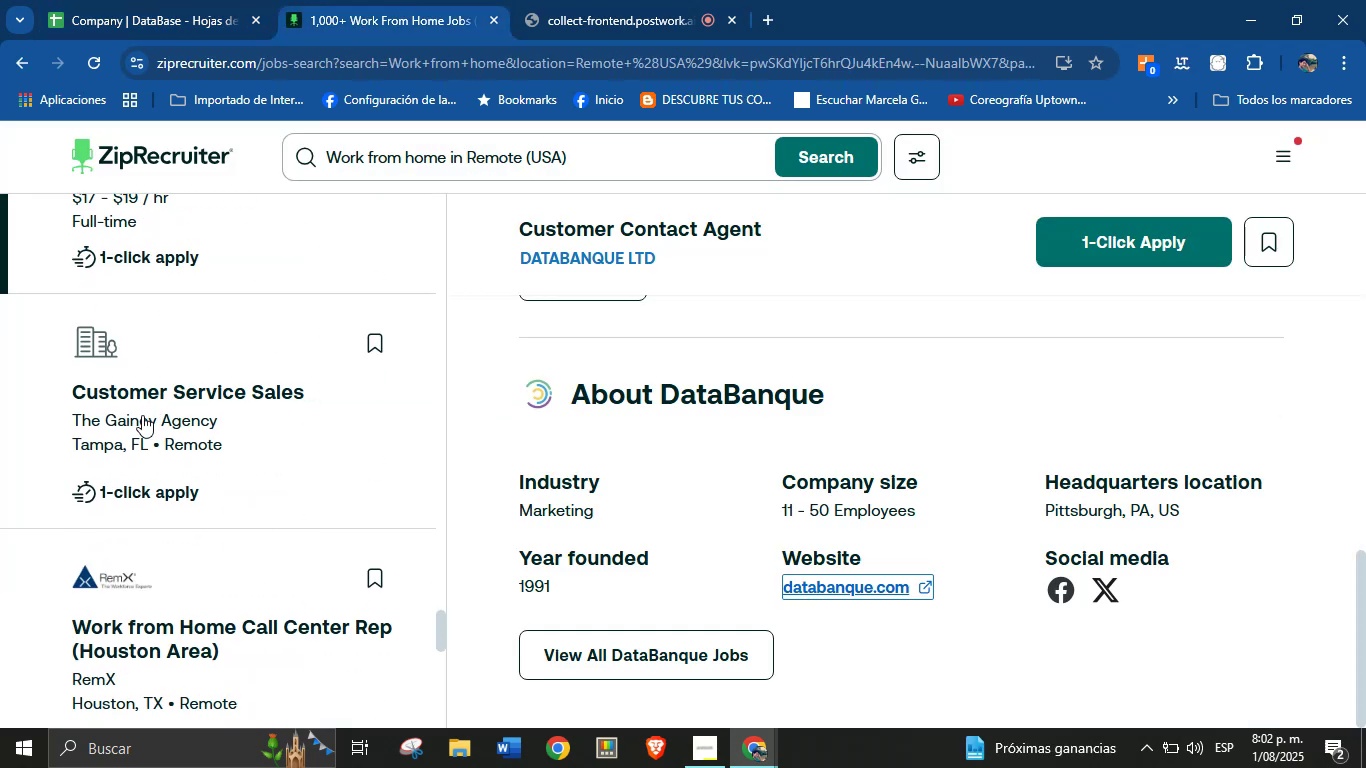 
left_click([108, 339])
 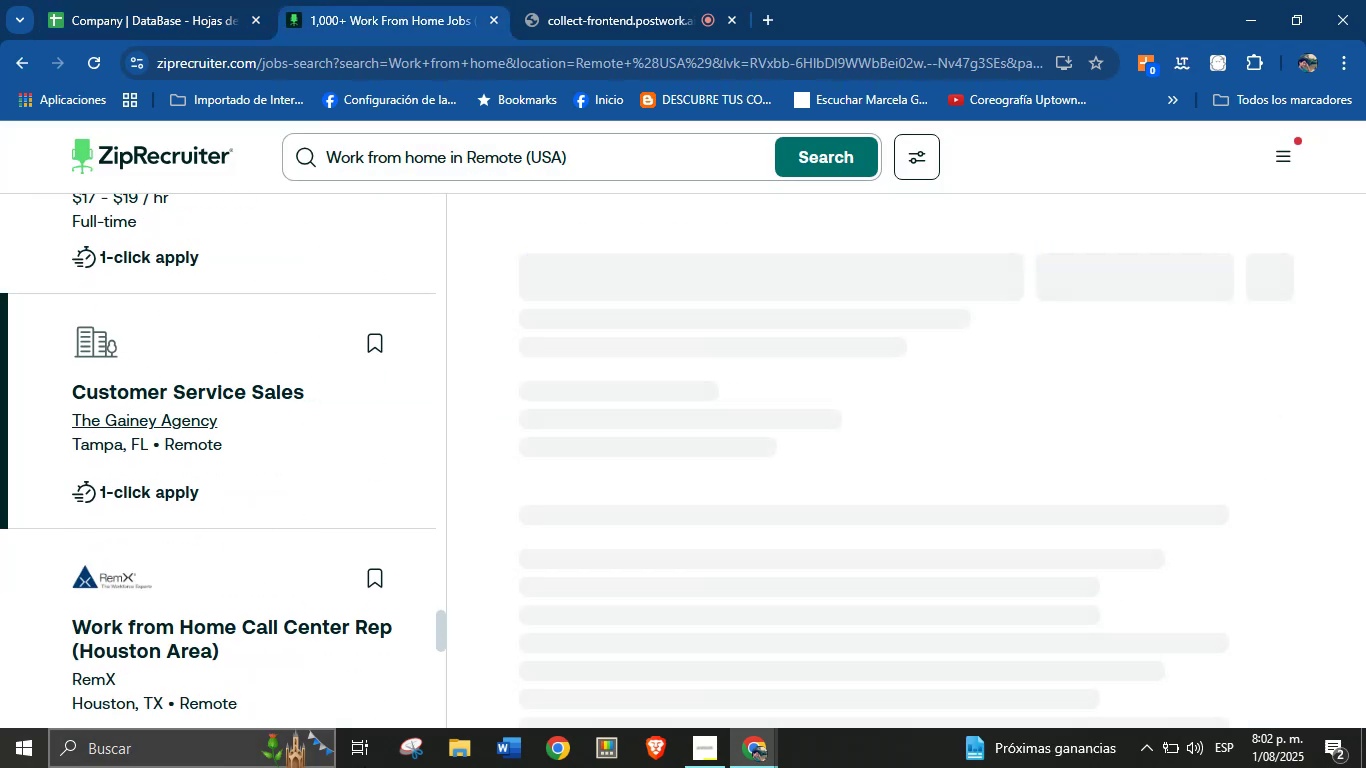 
scroll: coordinate [227, 478], scroll_direction: down, amount: 27.0
 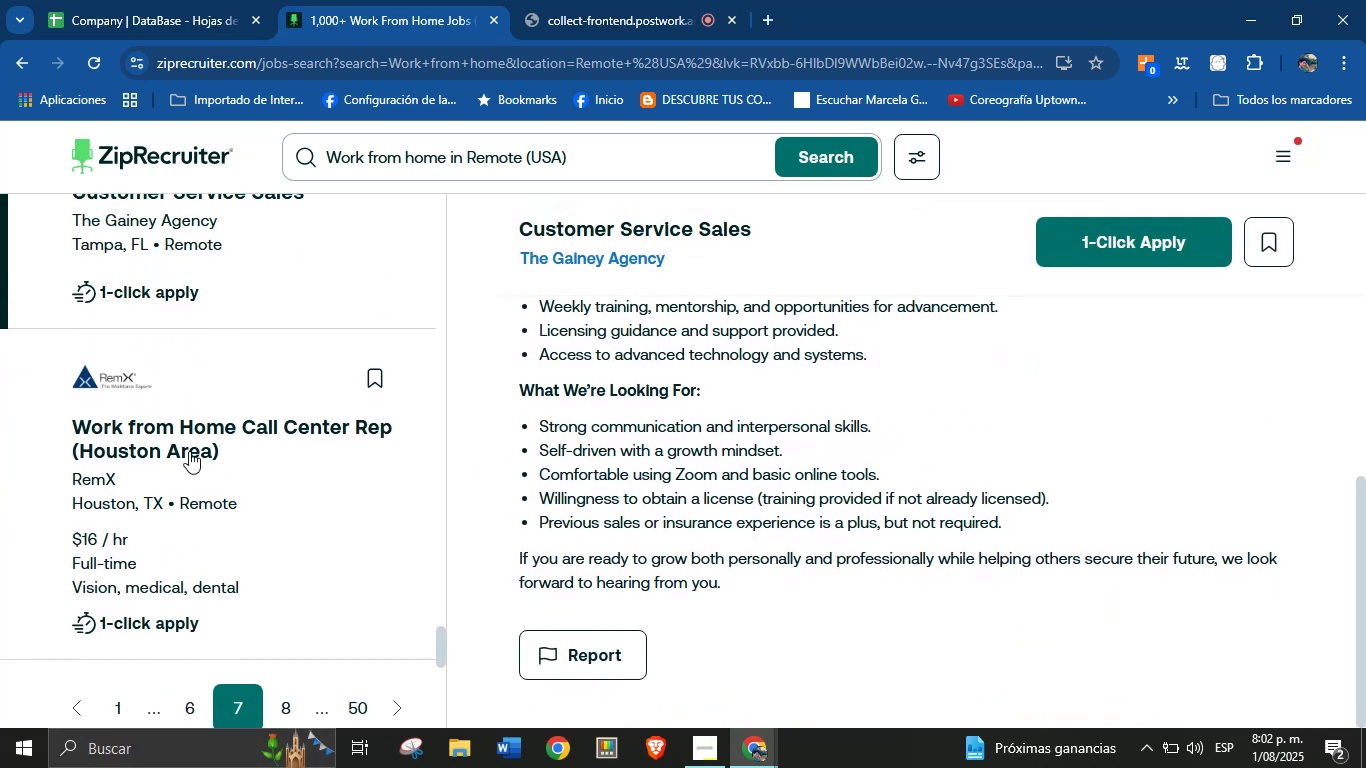 
left_click([143, 407])
 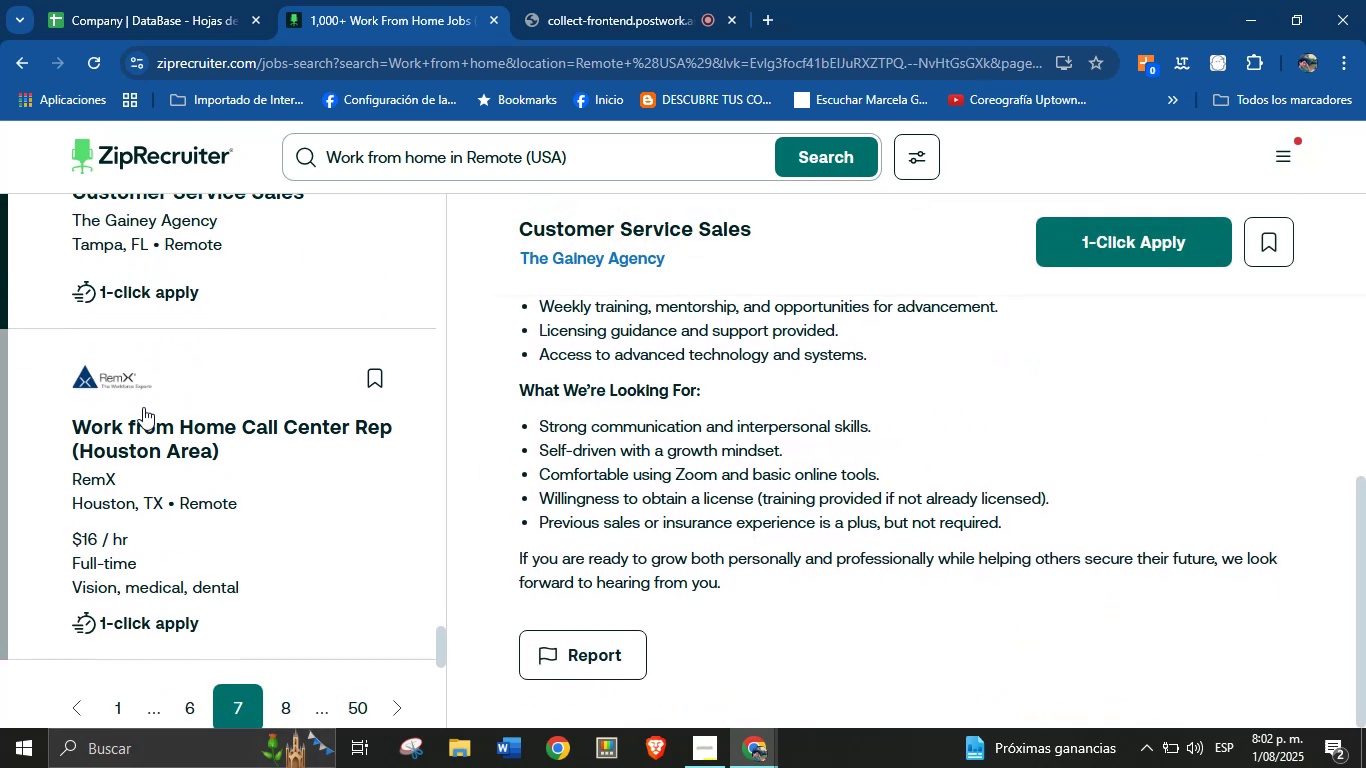 
scroll: coordinate [713, 487], scroll_direction: down, amount: 37.0
 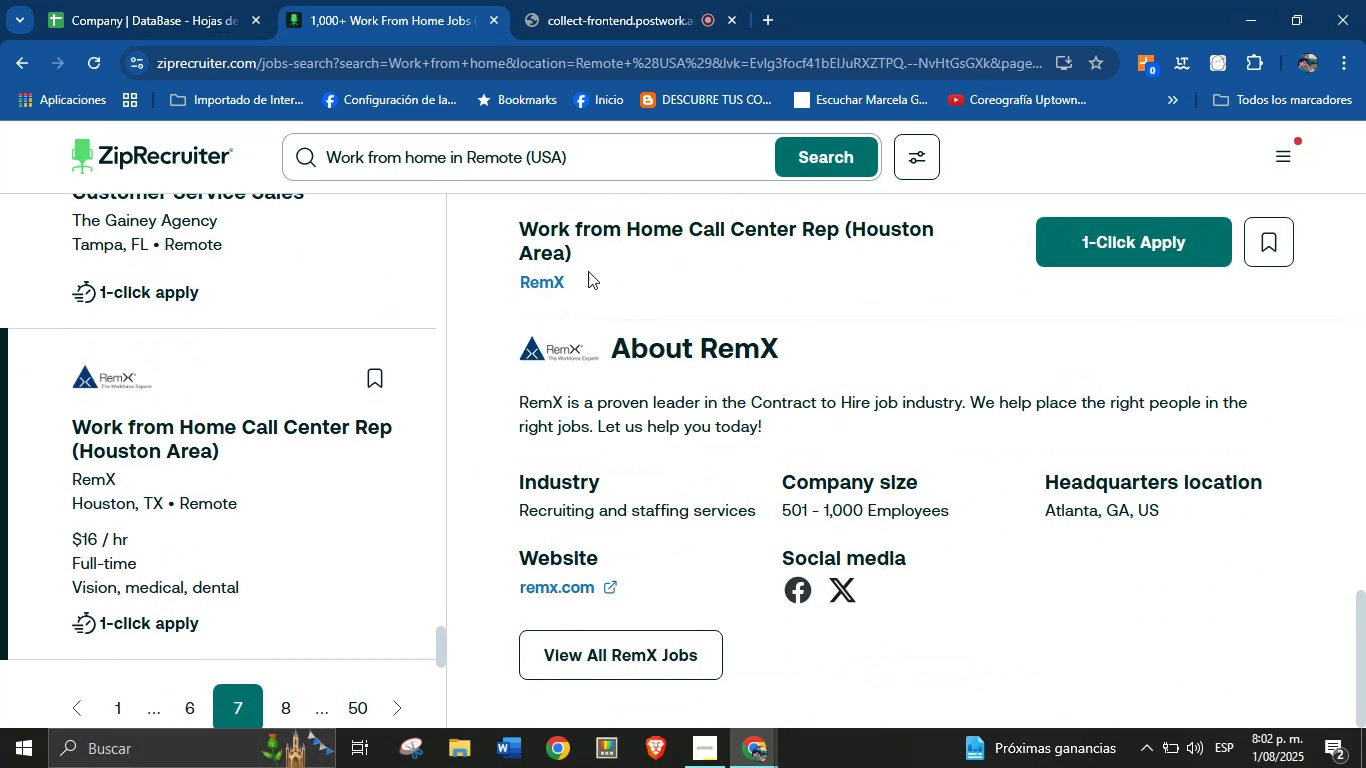 
left_click_drag(start_coordinate=[505, 276], to_coordinate=[569, 283])
 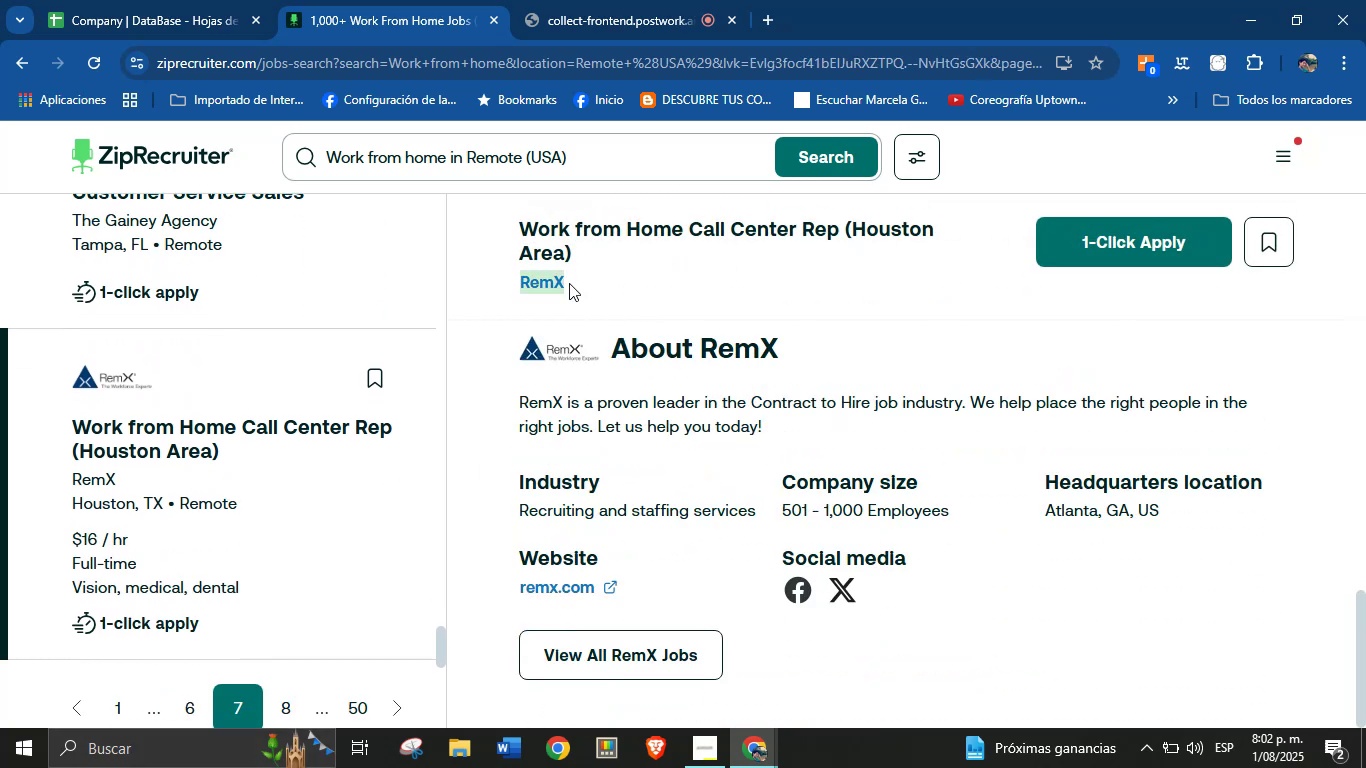 
key(Control+C)
 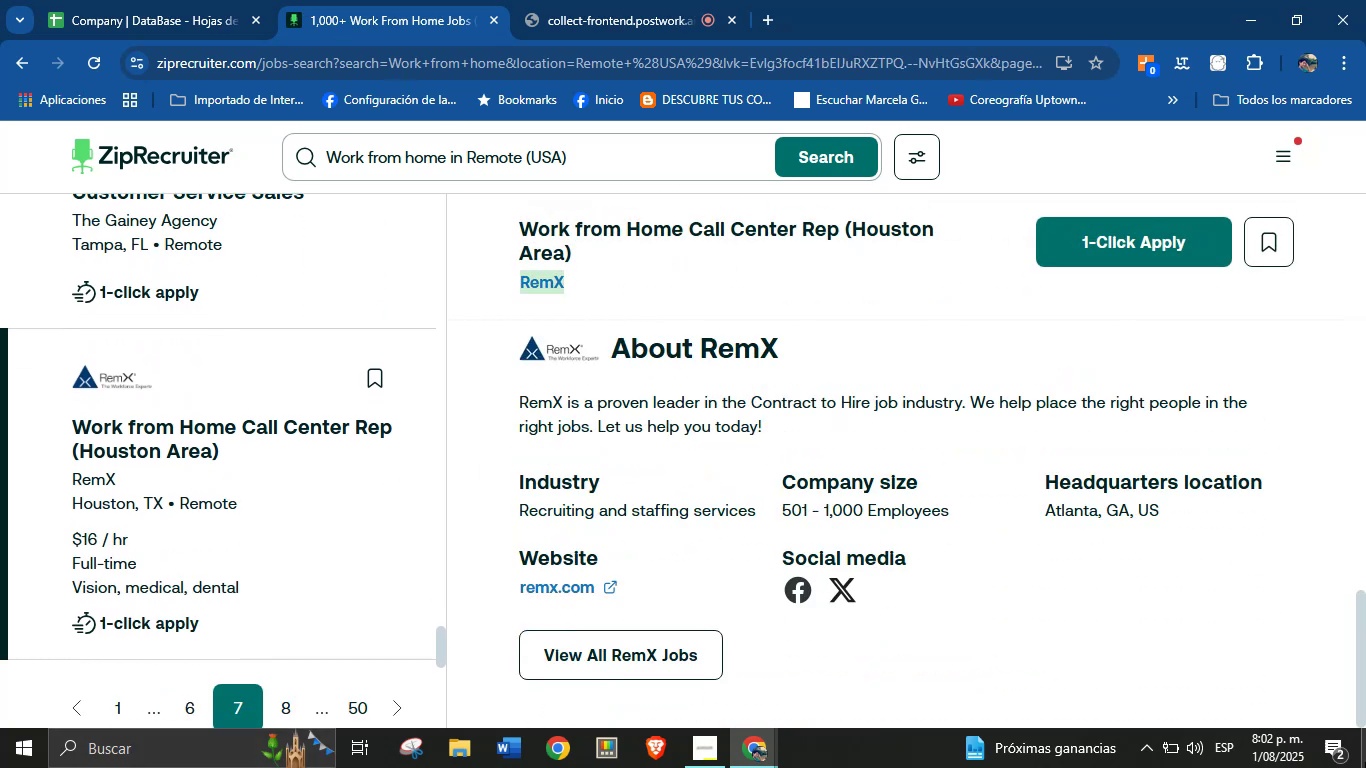 
left_click([80, 0])
 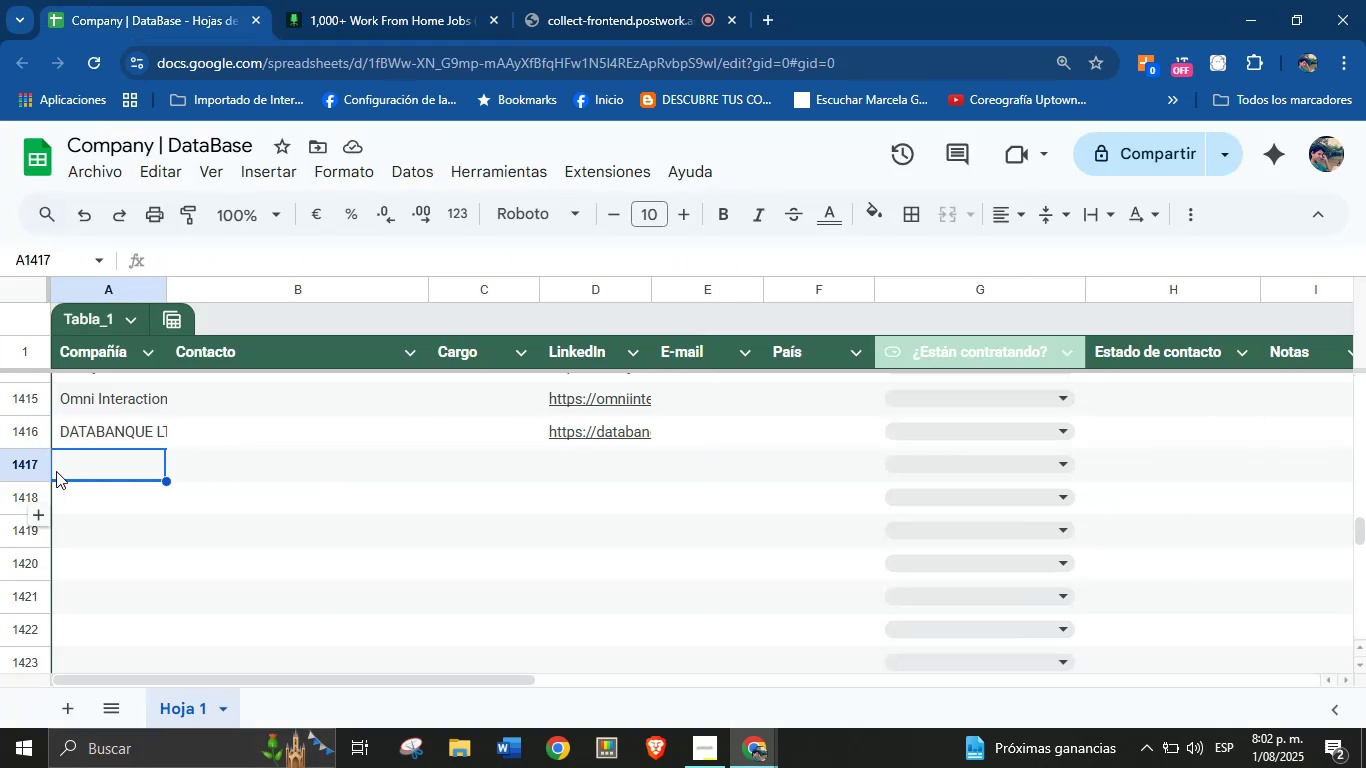 
left_click([74, 464])
 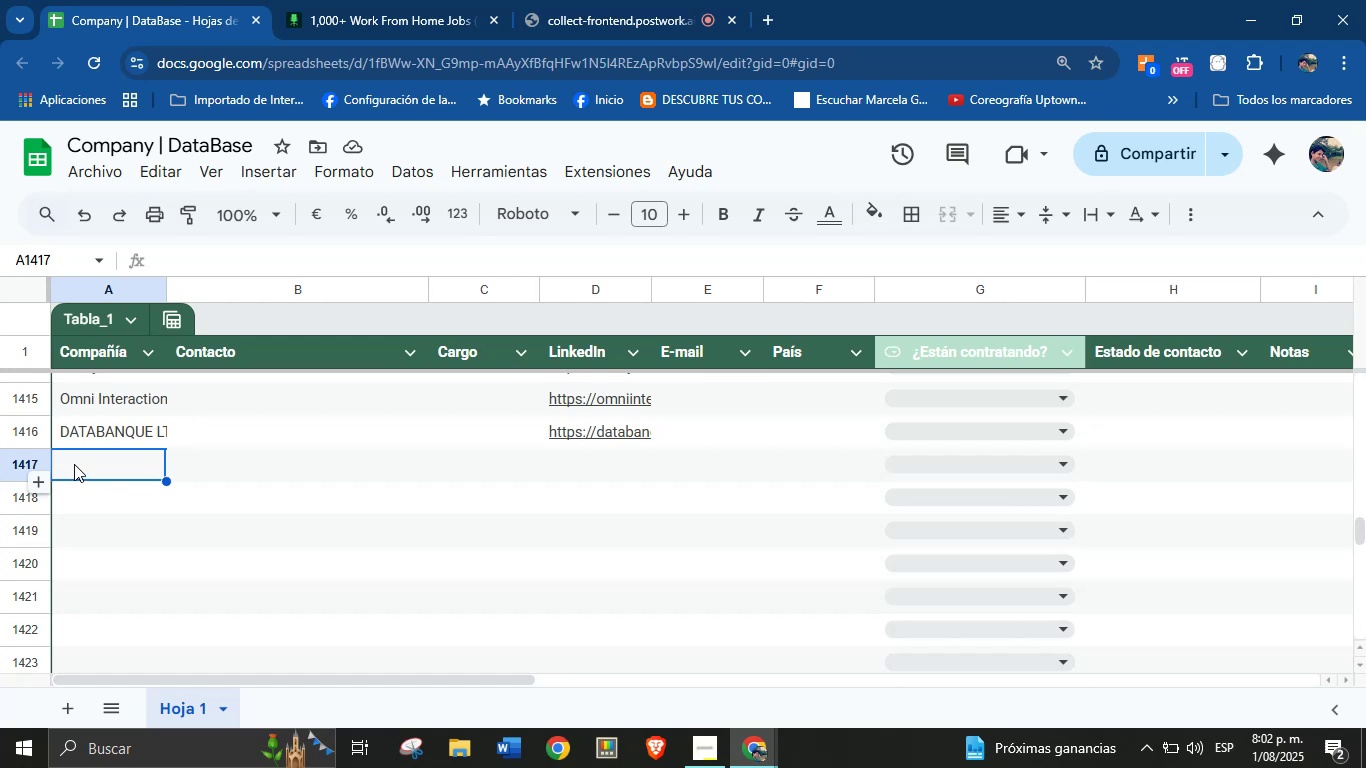 
key(Control+V)
 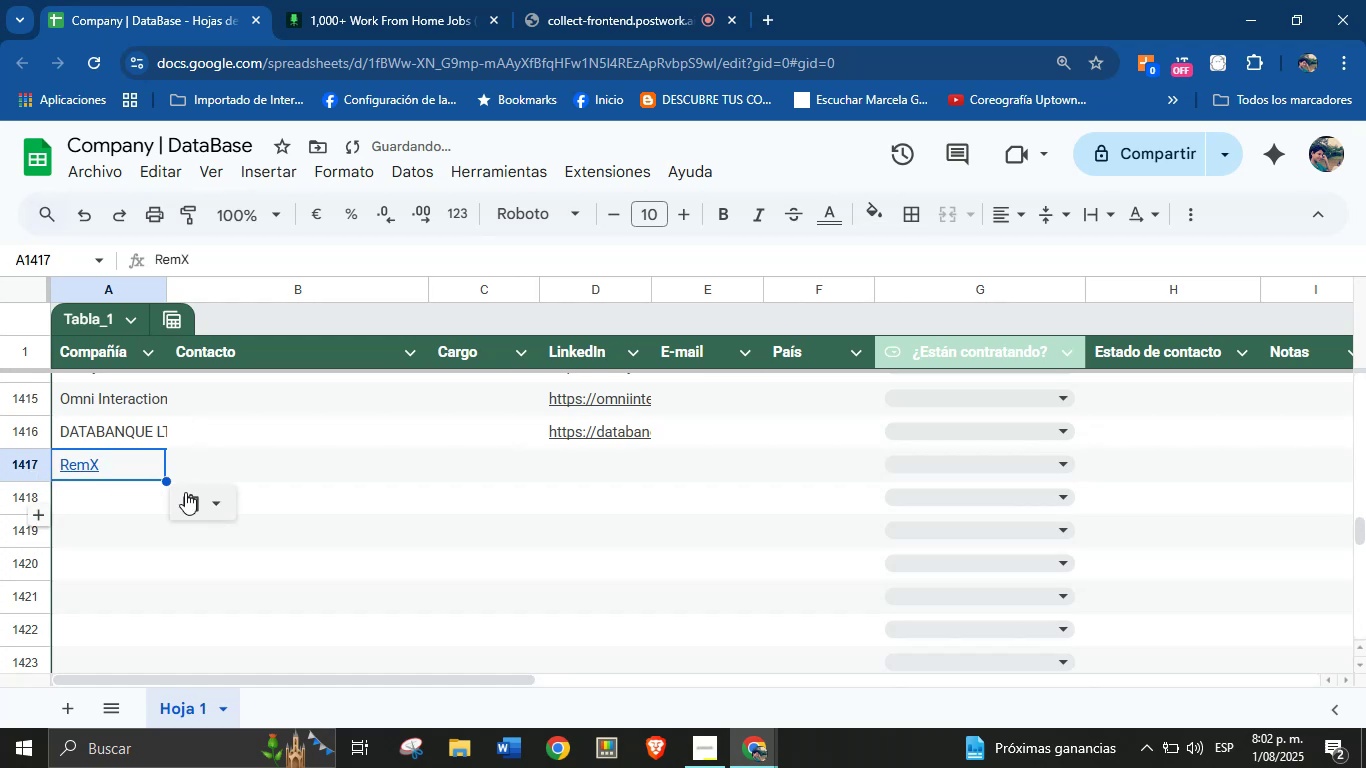 
left_click([210, 501])
 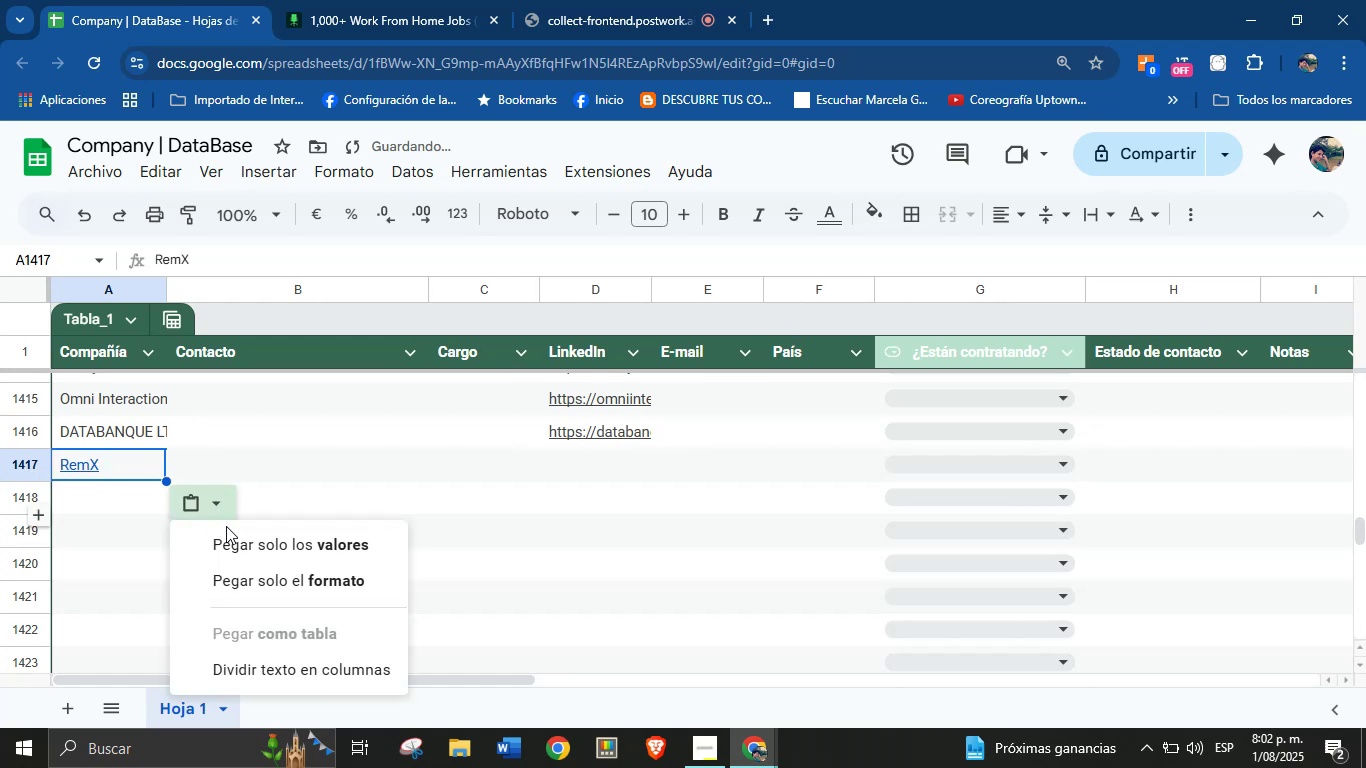 
left_click([233, 542])
 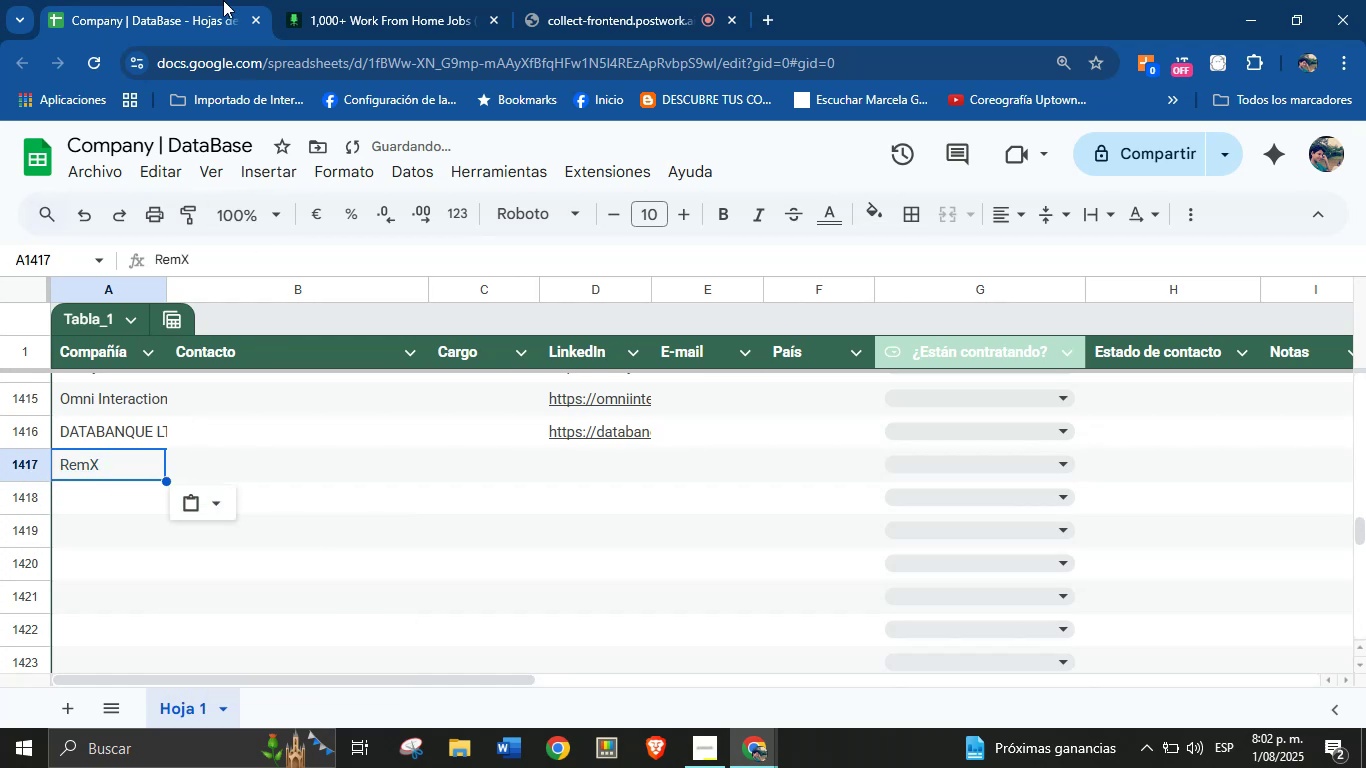 
left_click([389, 0])
 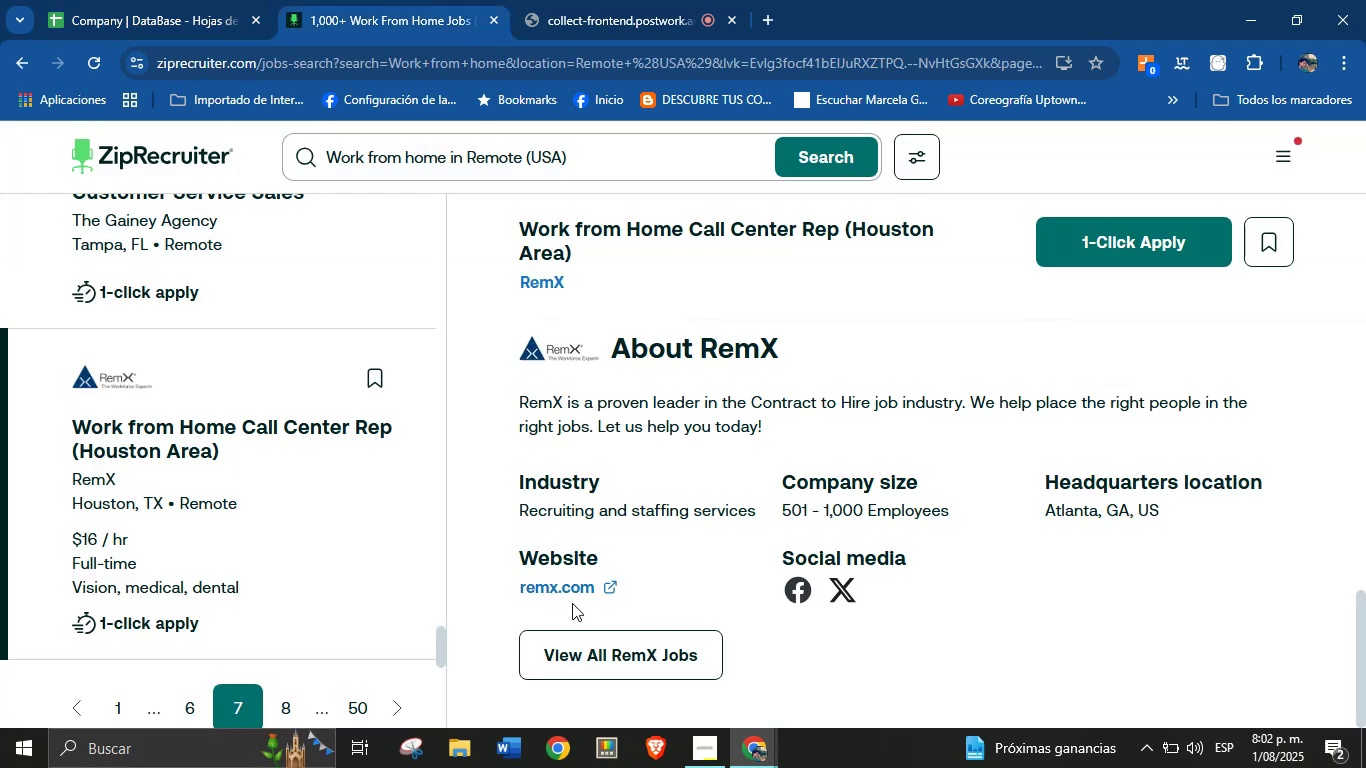 
right_click([568, 594])
 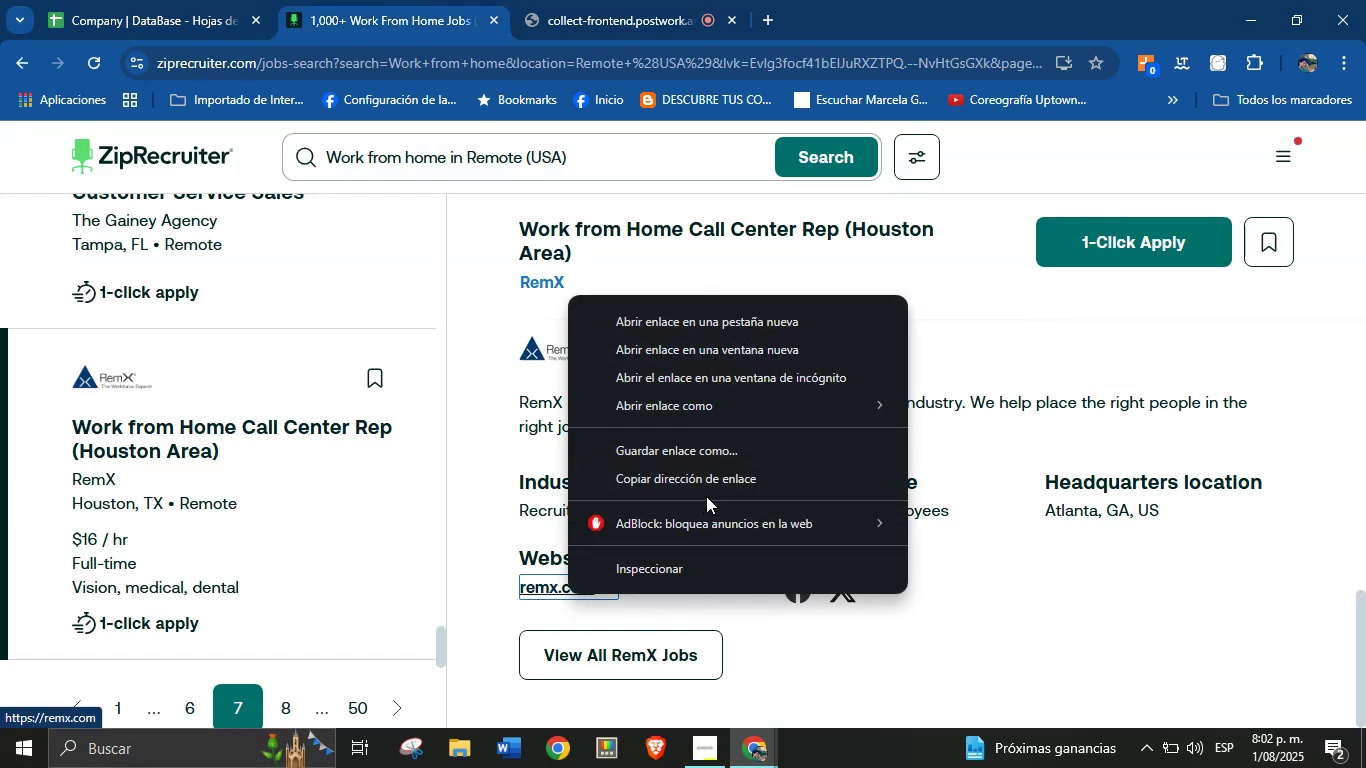 
left_click([707, 486])
 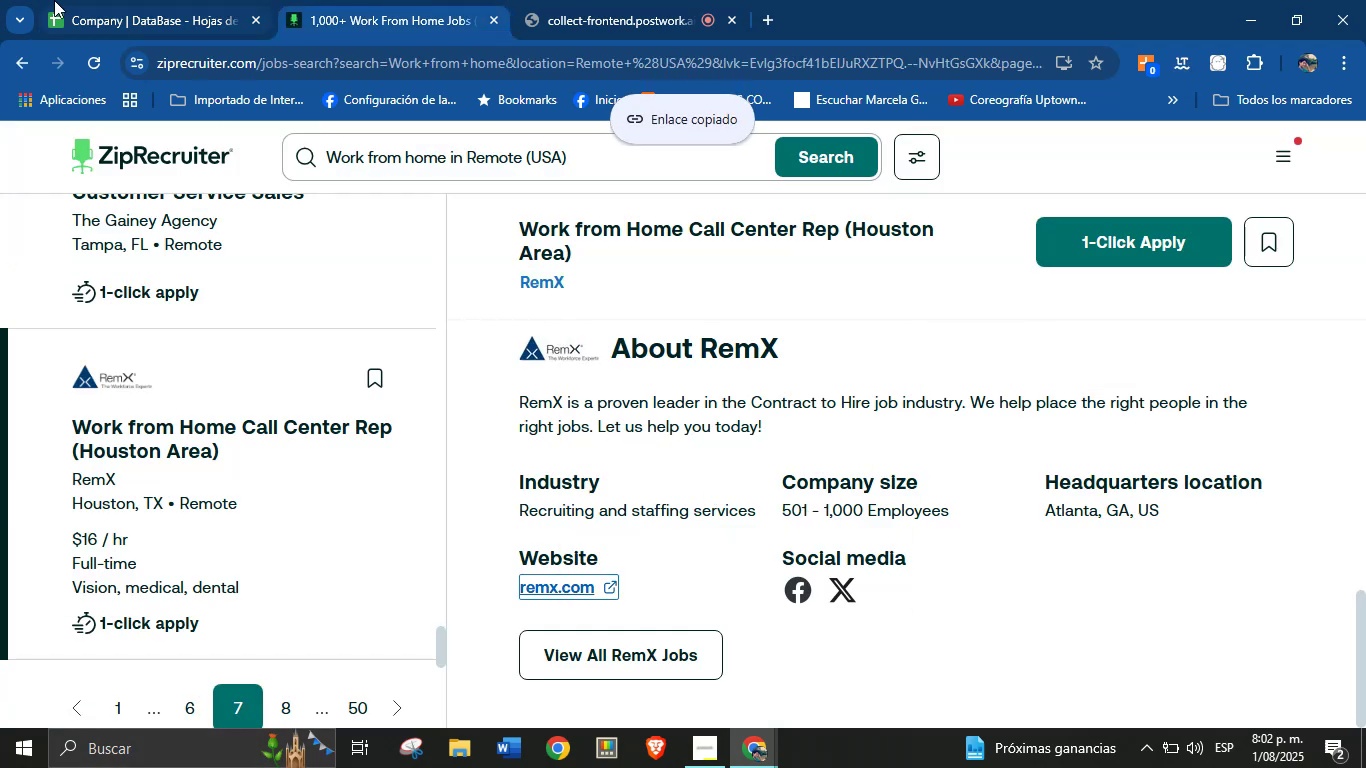 
left_click([114, 0])
 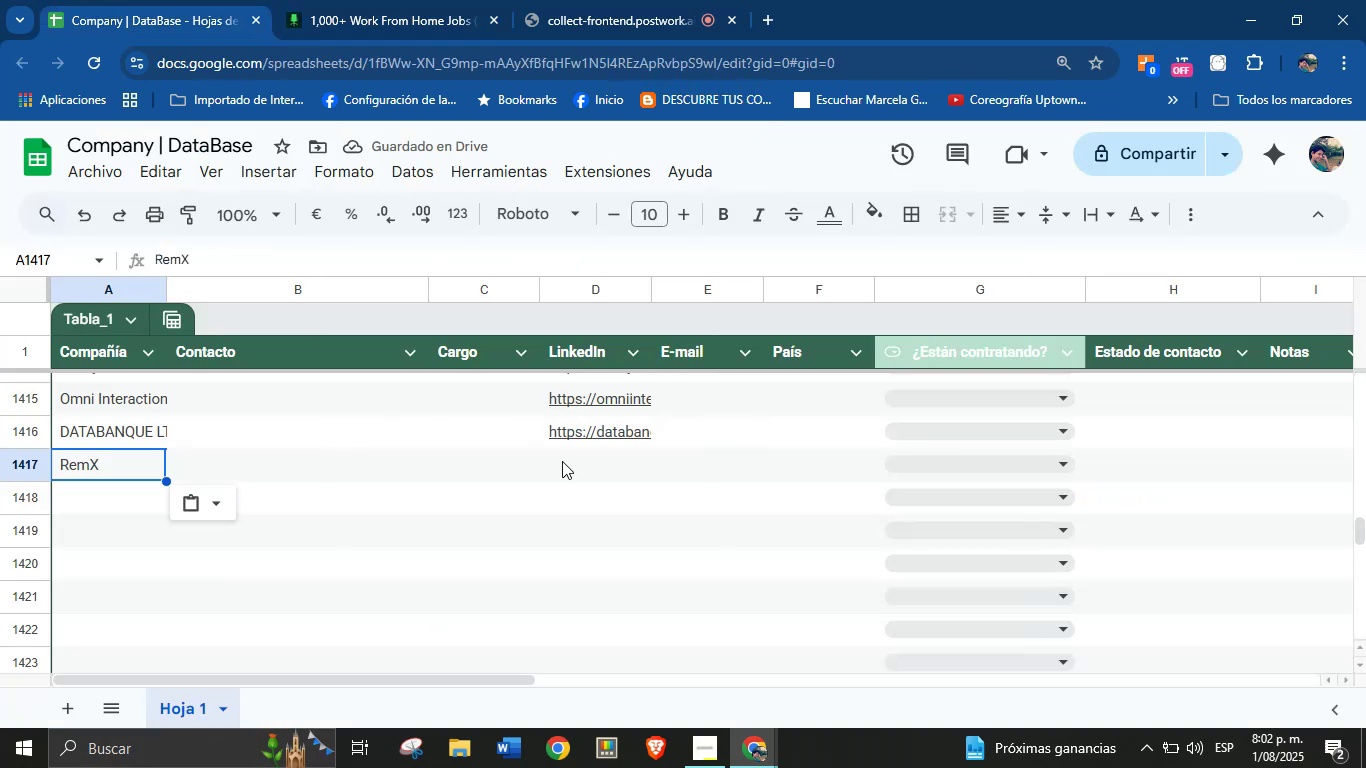 
left_click([582, 466])
 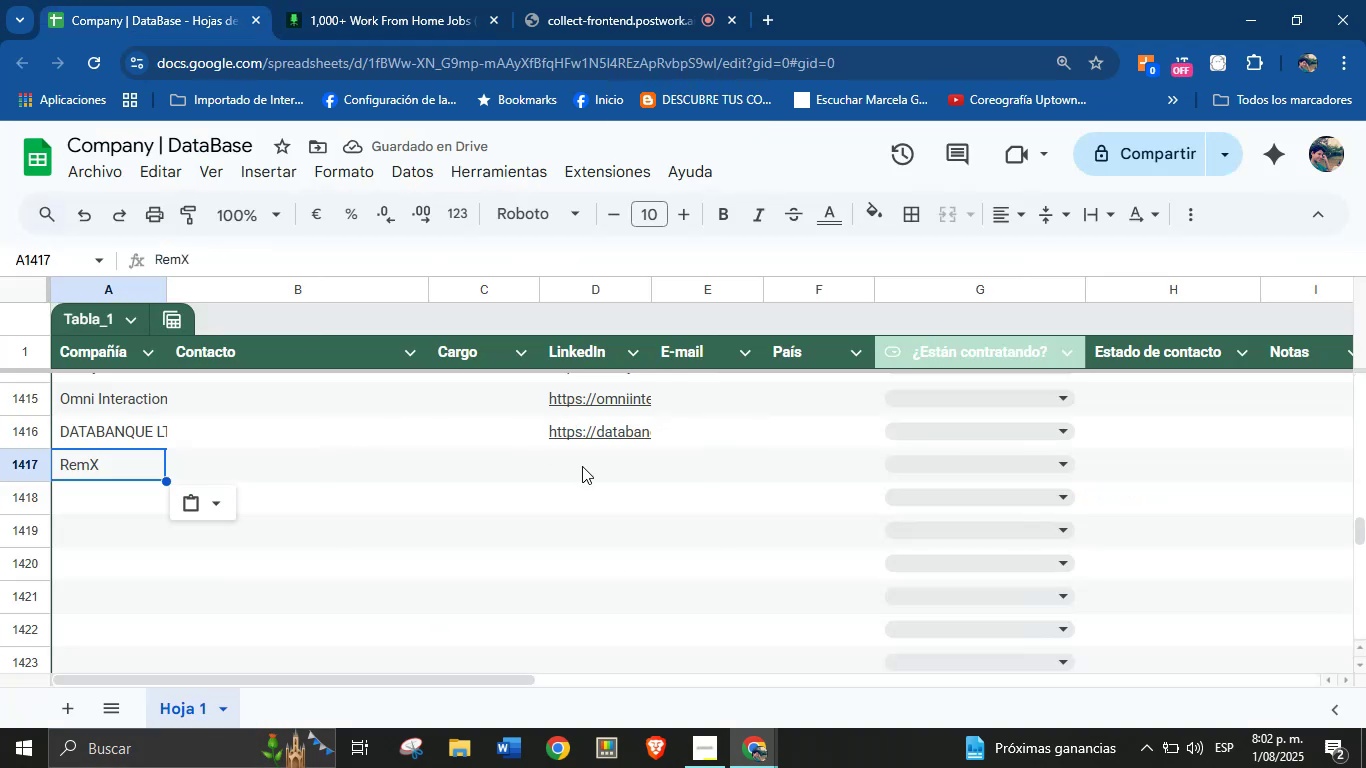 
key(Control+V)
 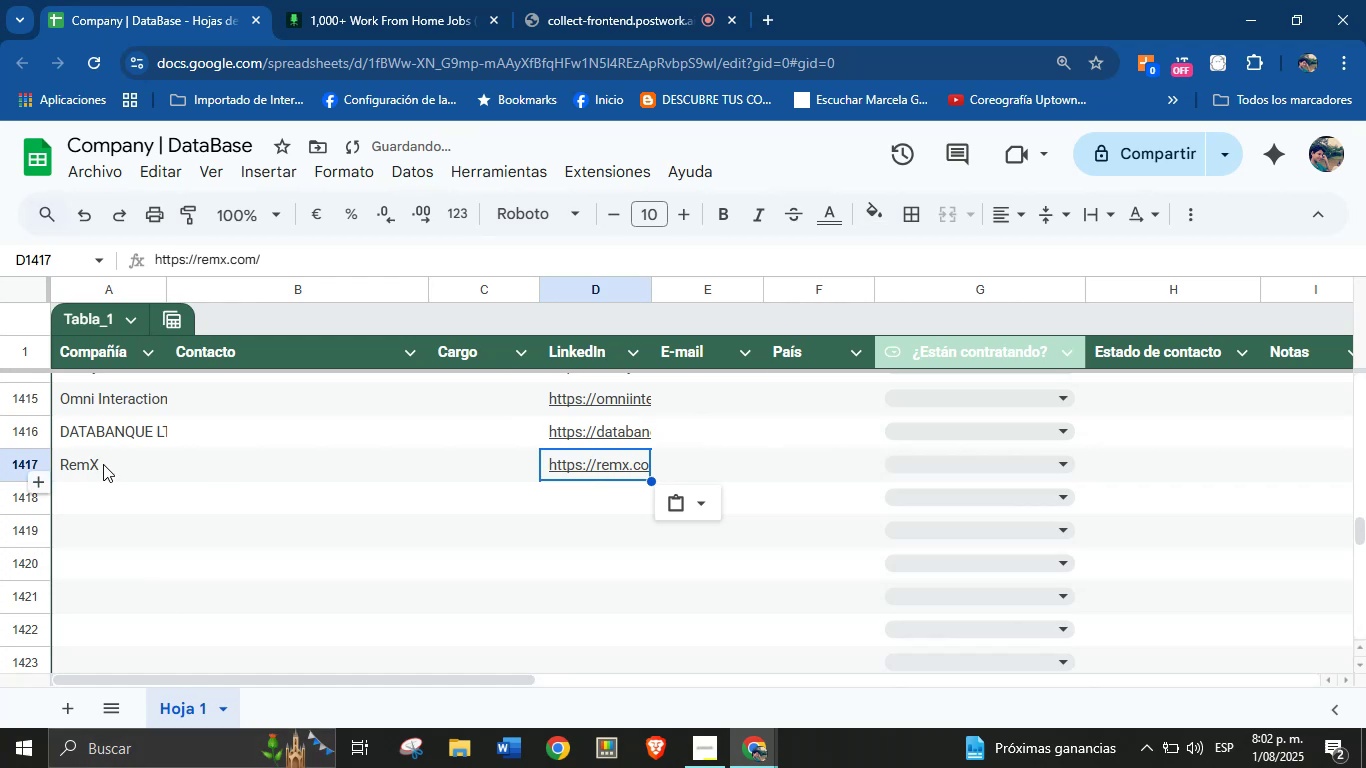 
left_click([98, 499])
 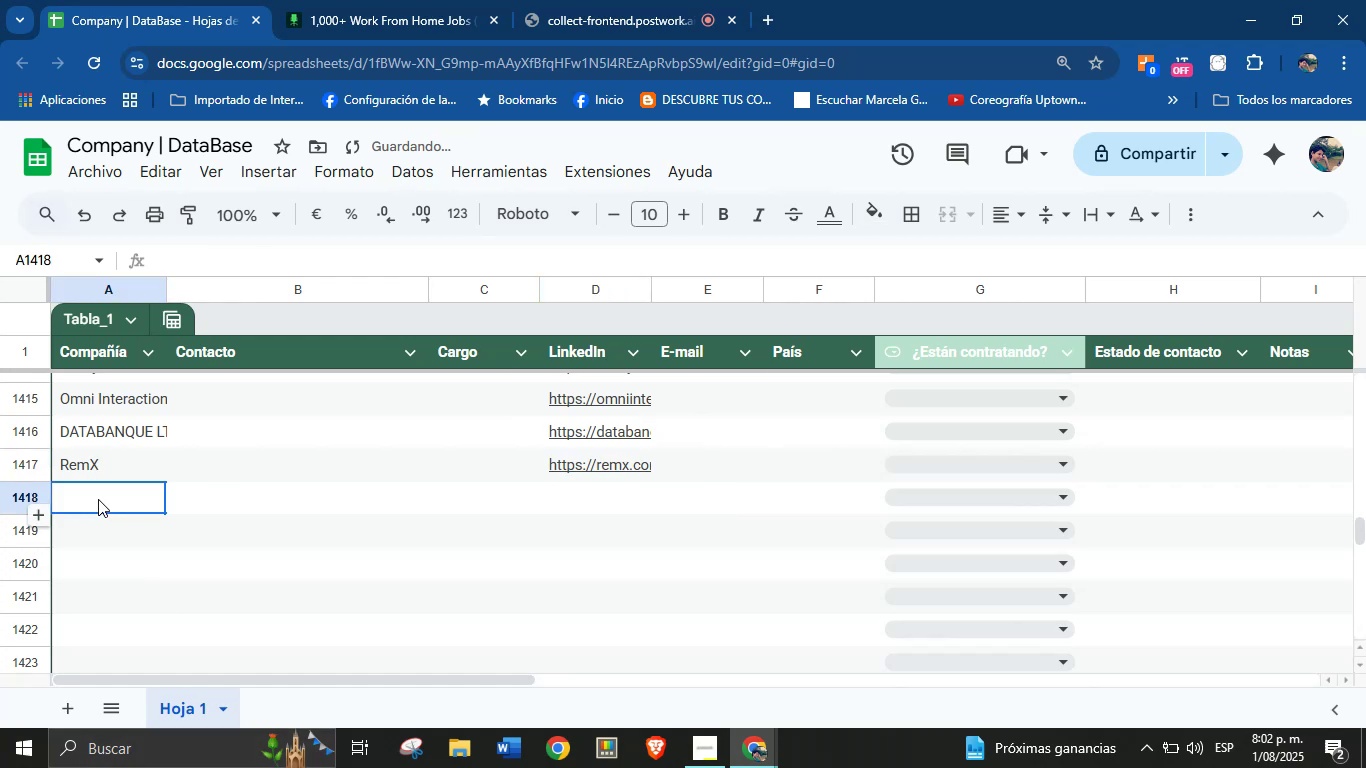 
scroll: coordinate [98, 499], scroll_direction: down, amount: 1.0
 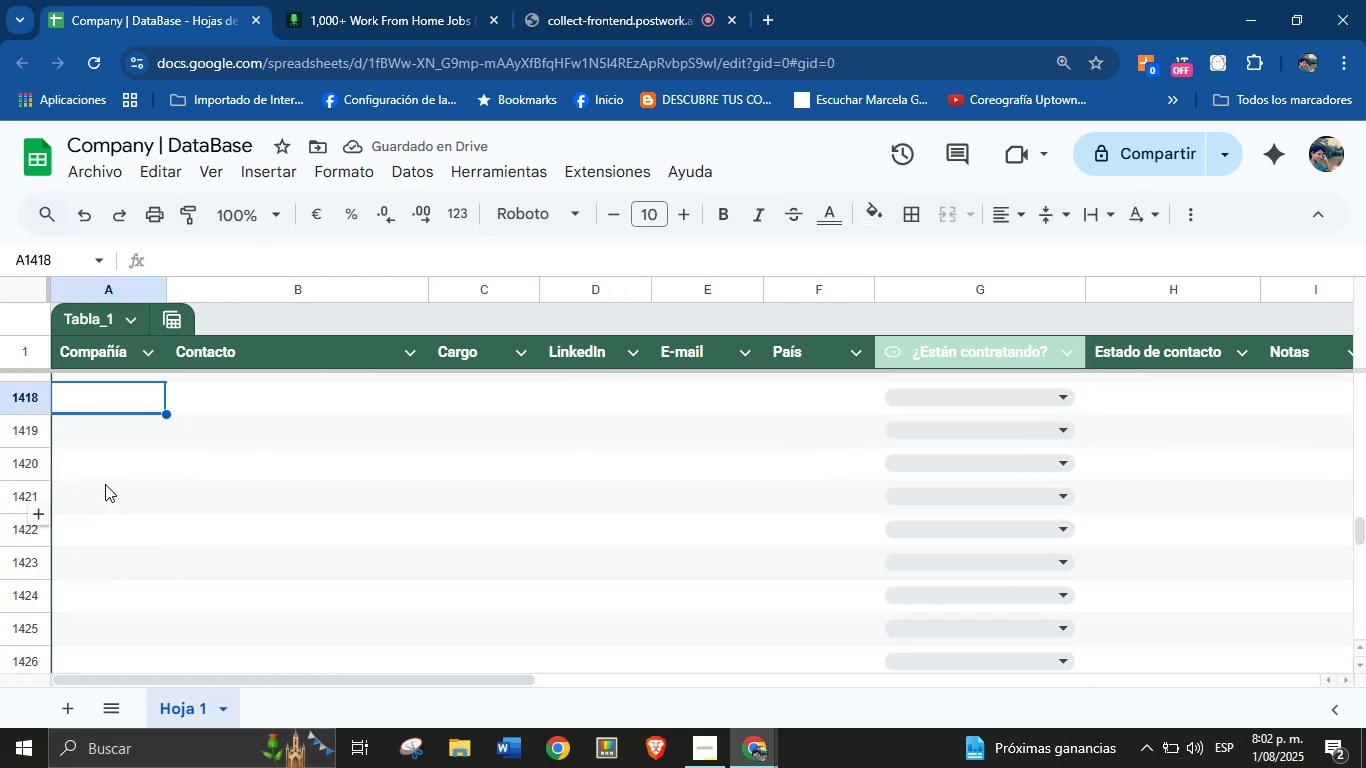 
scroll: coordinate [154, 507], scroll_direction: up, amount: 1.0
 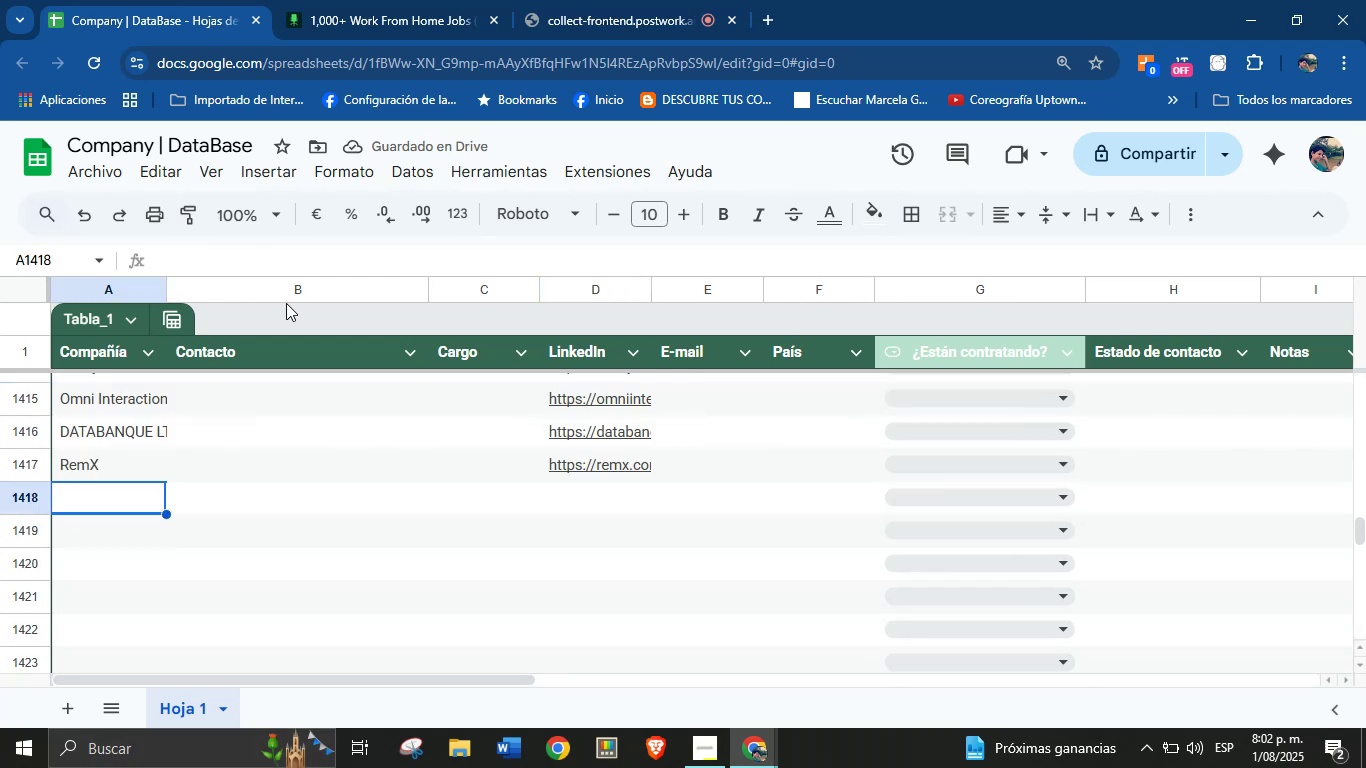 
left_click([317, 0])
 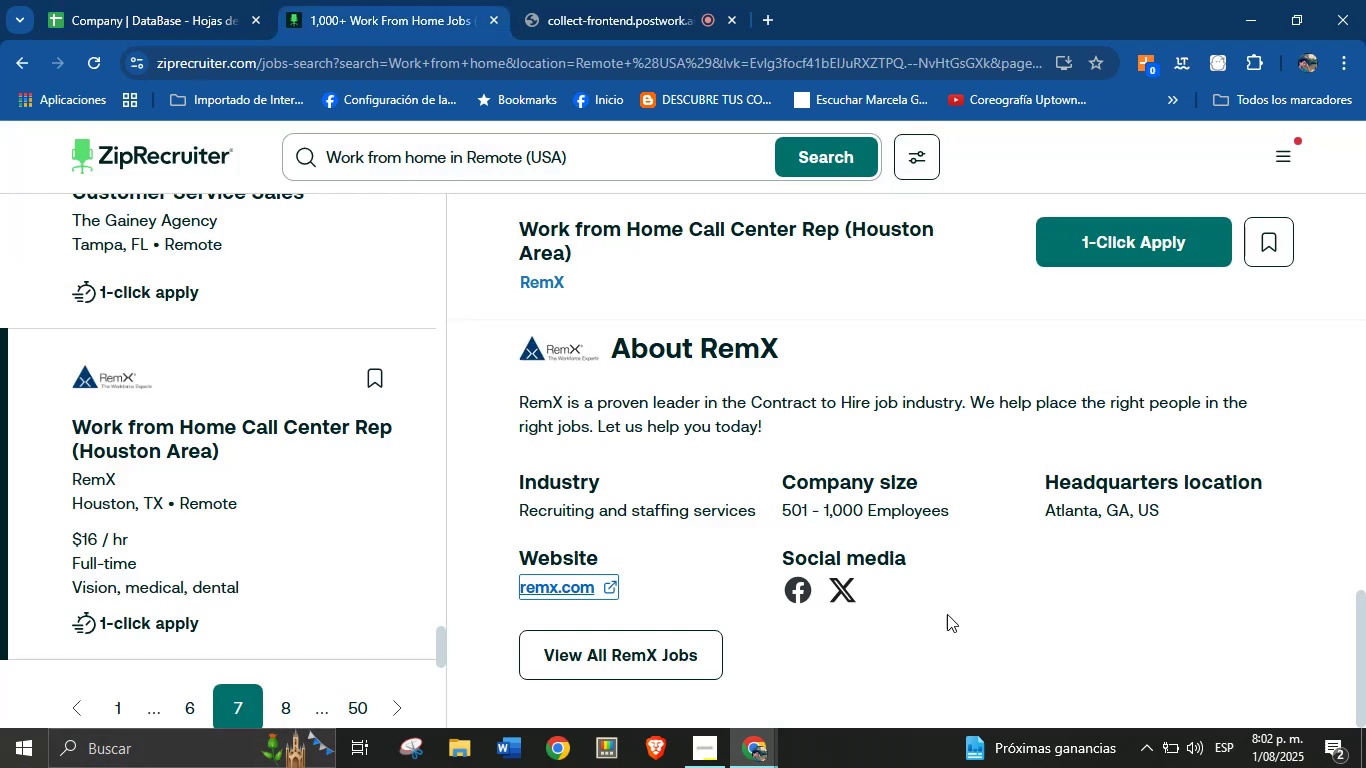 
scroll: coordinate [178, 438], scroll_direction: down, amount: 2.0
 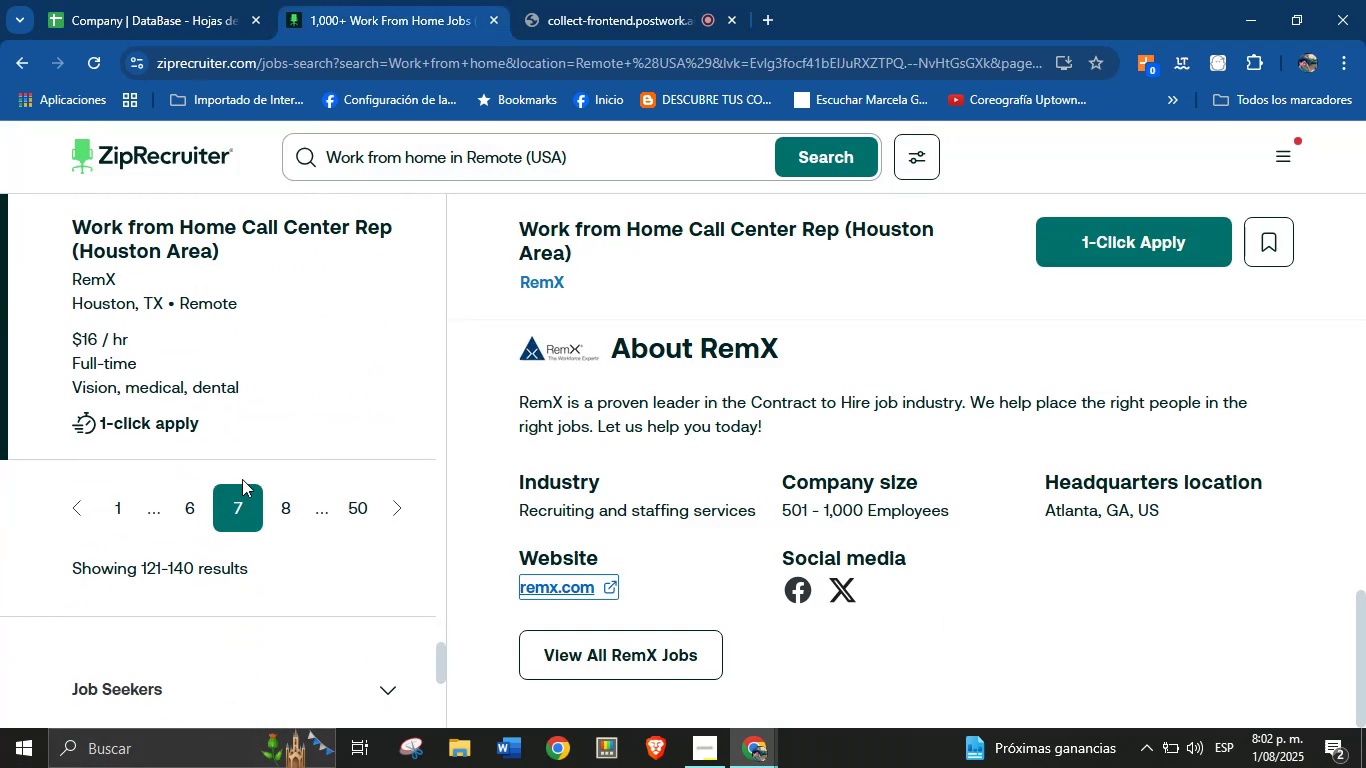 
left_click([274, 502])
 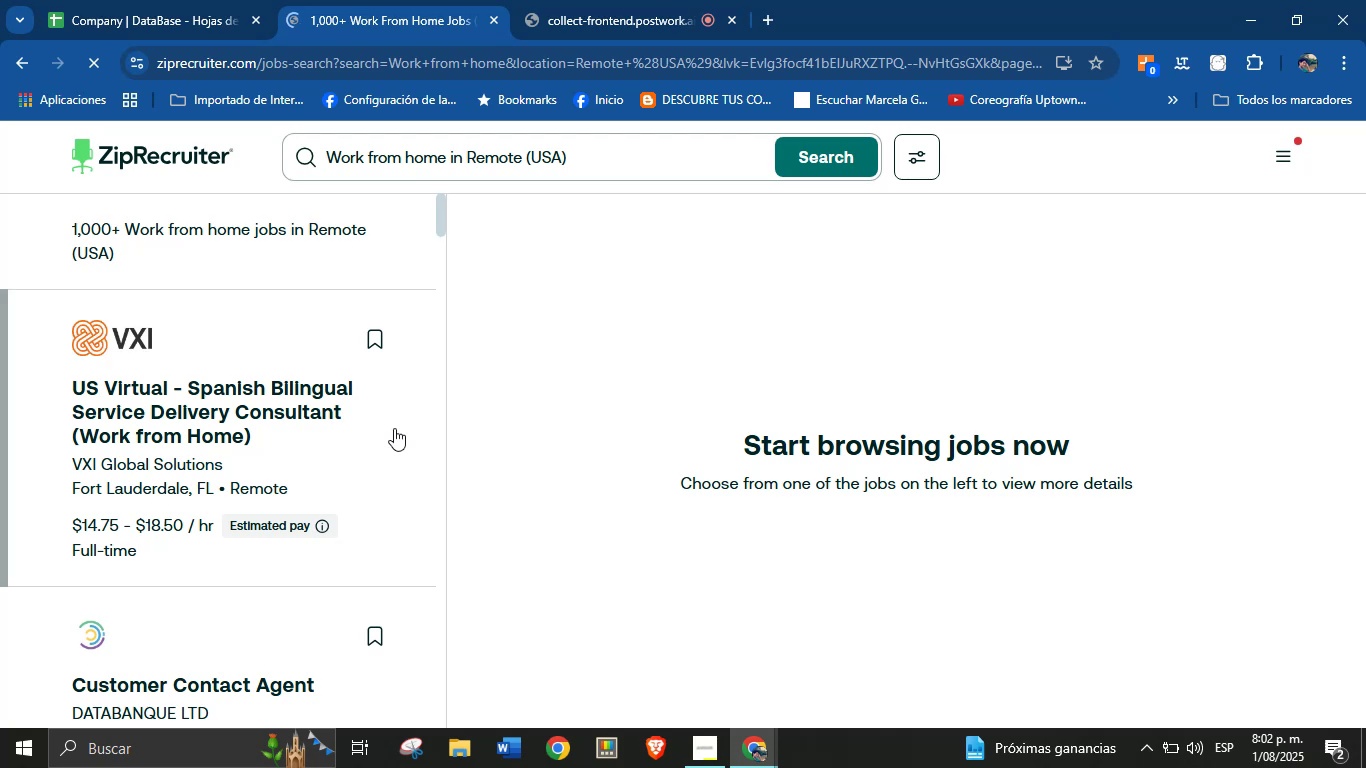 
wait(10.13)
 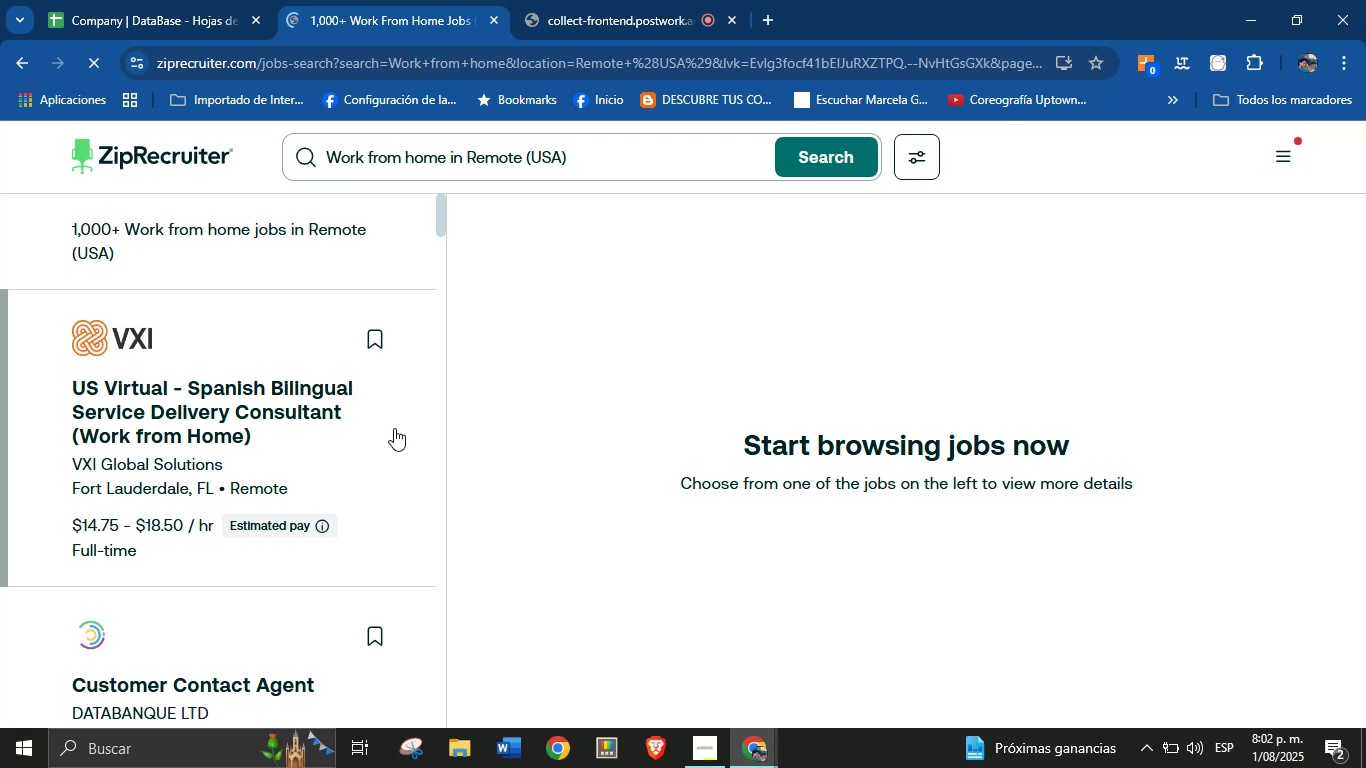 
scroll: coordinate [694, 453], scroll_direction: down, amount: 38.0
 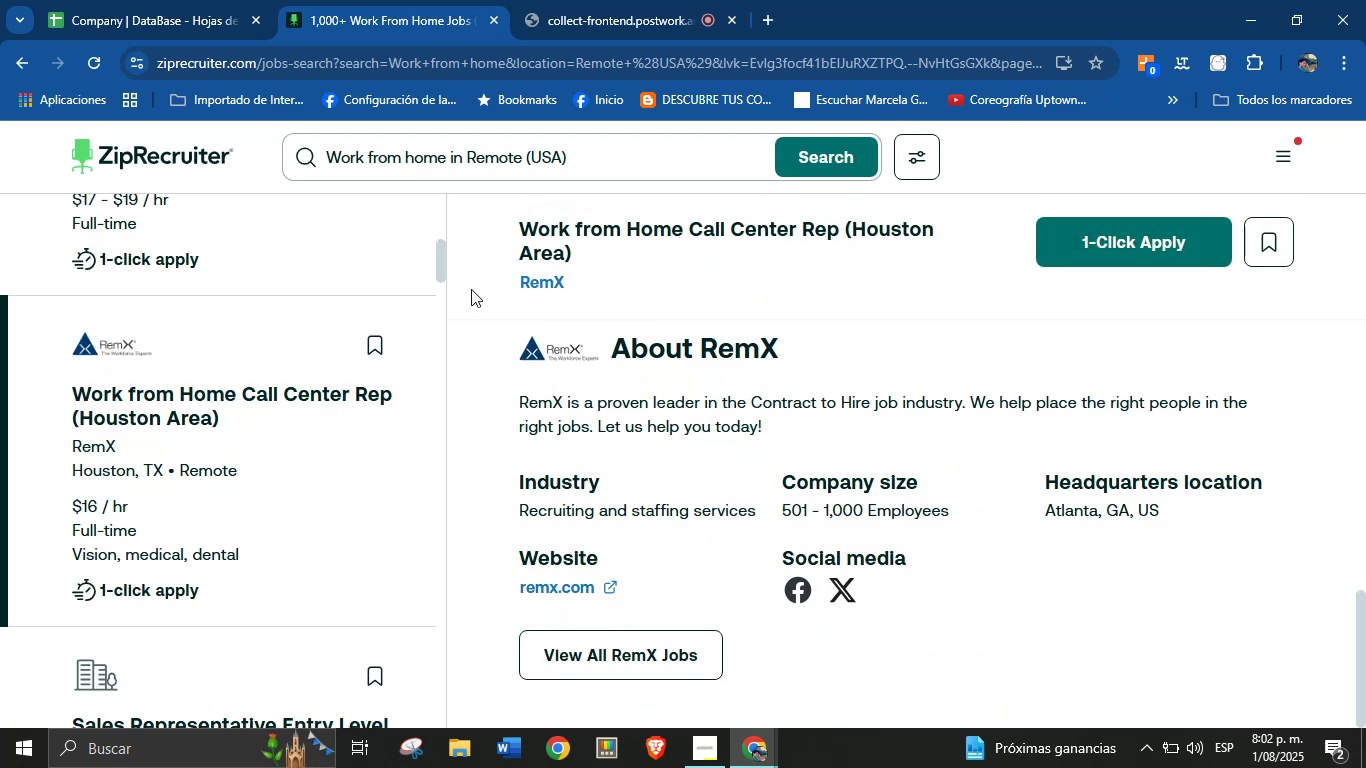 
left_click_drag(start_coordinate=[502, 278], to_coordinate=[565, 277])
 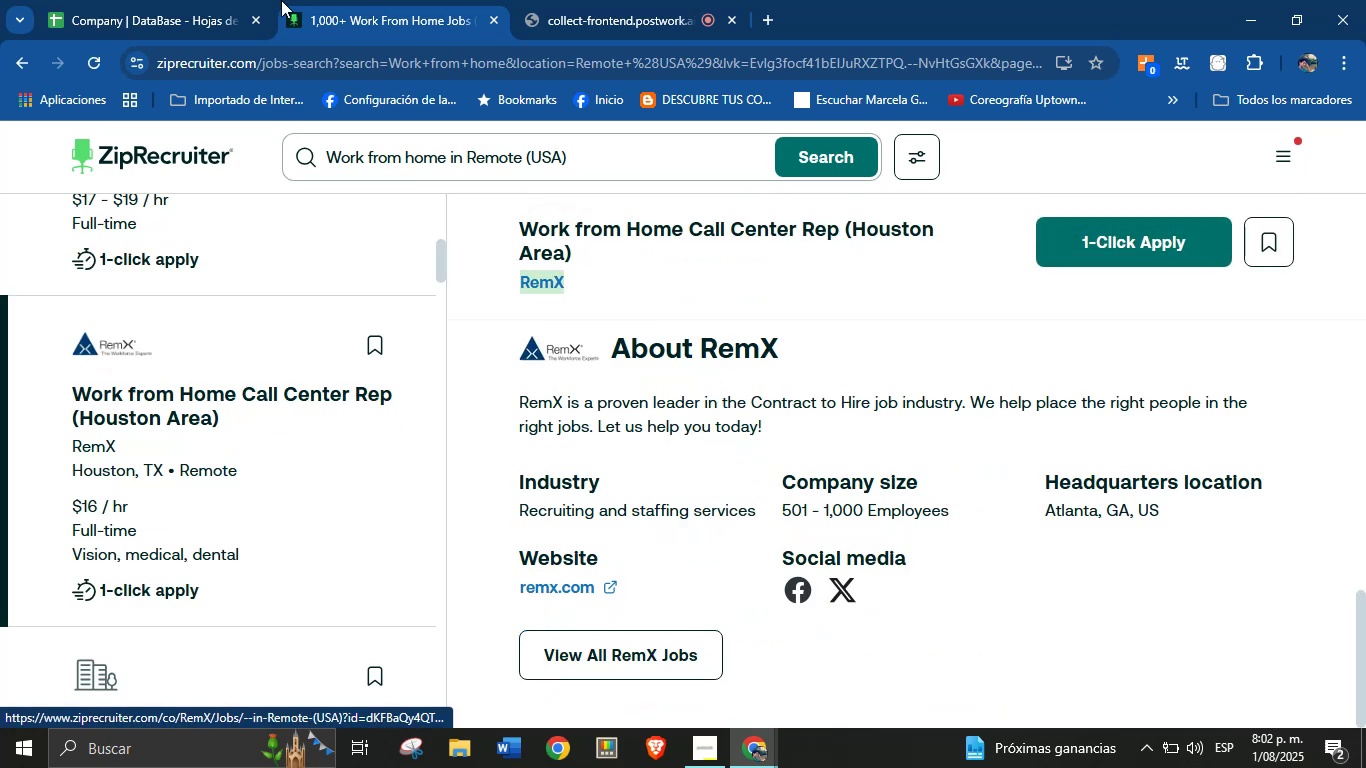 
left_click([214, 0])
 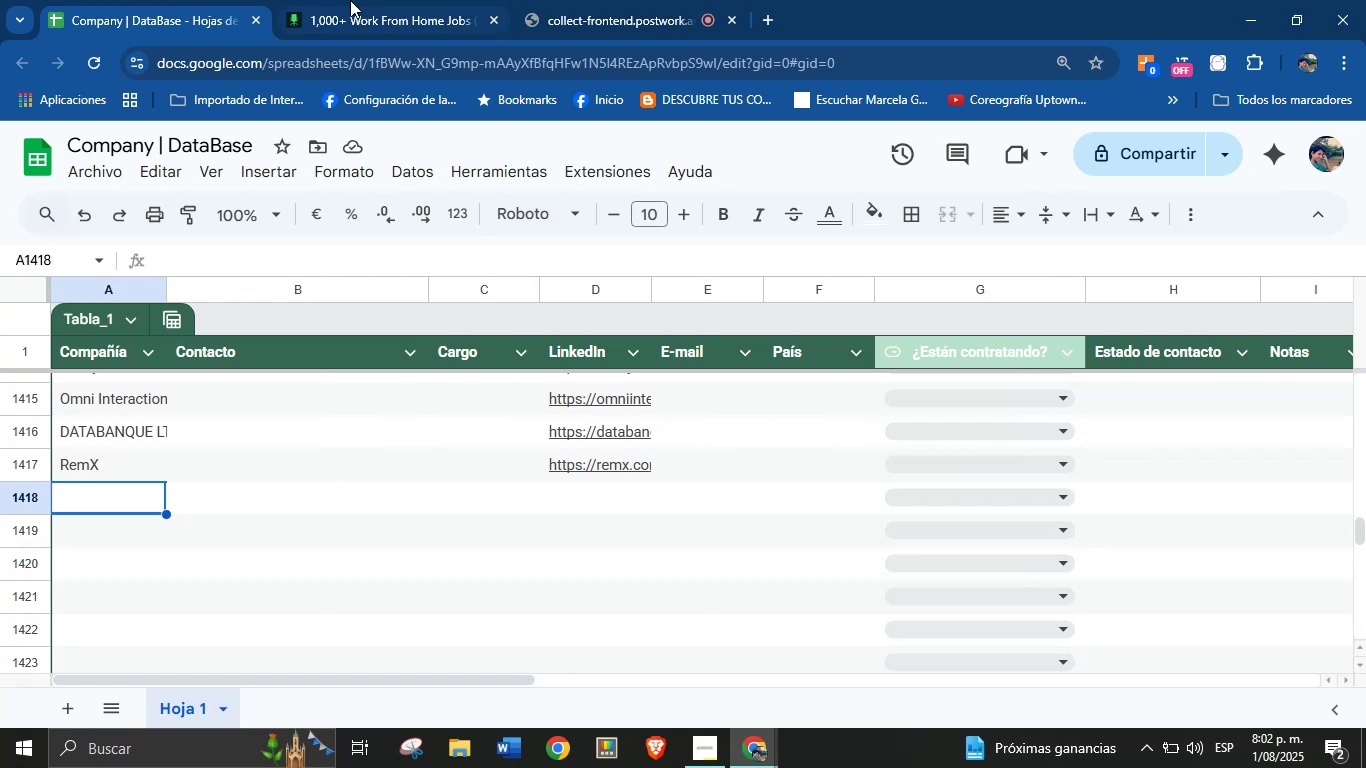 
left_click([350, 0])
 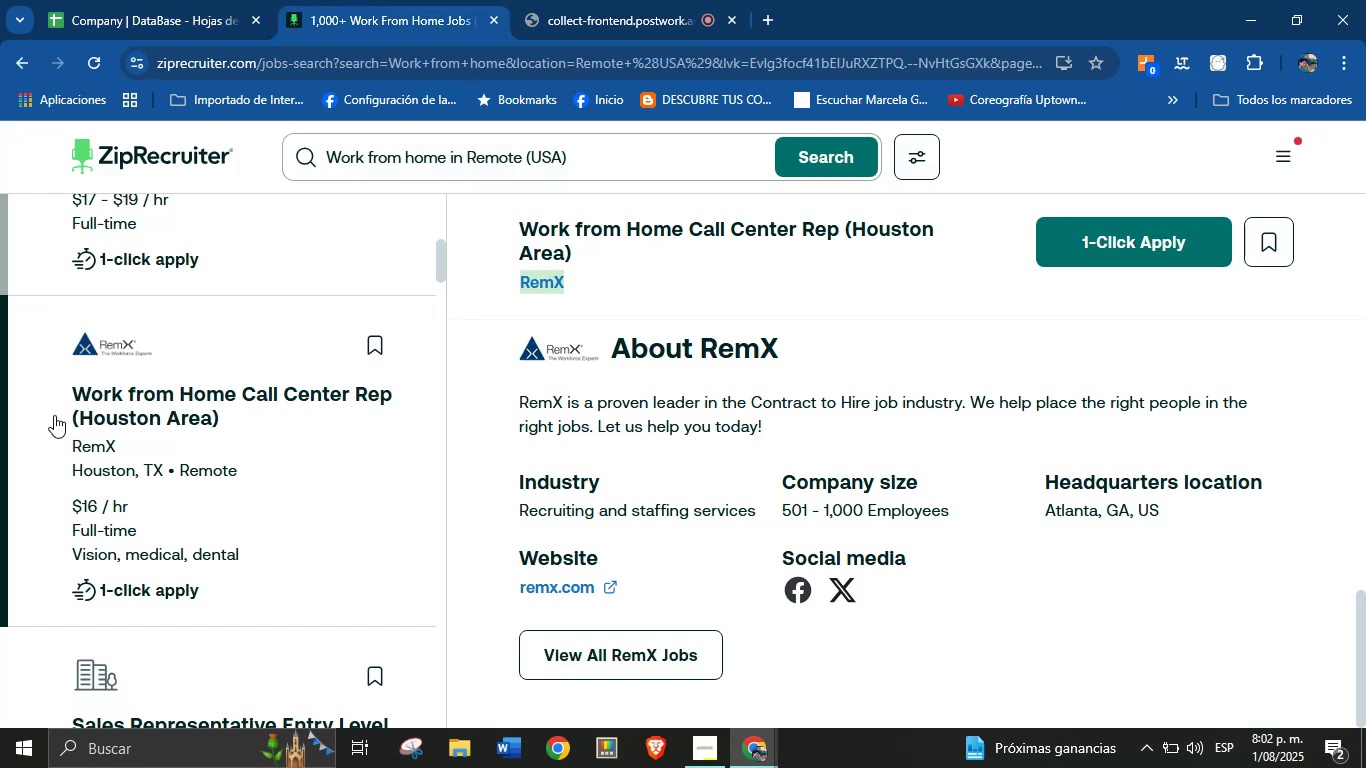 
scroll: coordinate [117, 413], scroll_direction: down, amount: 2.0
 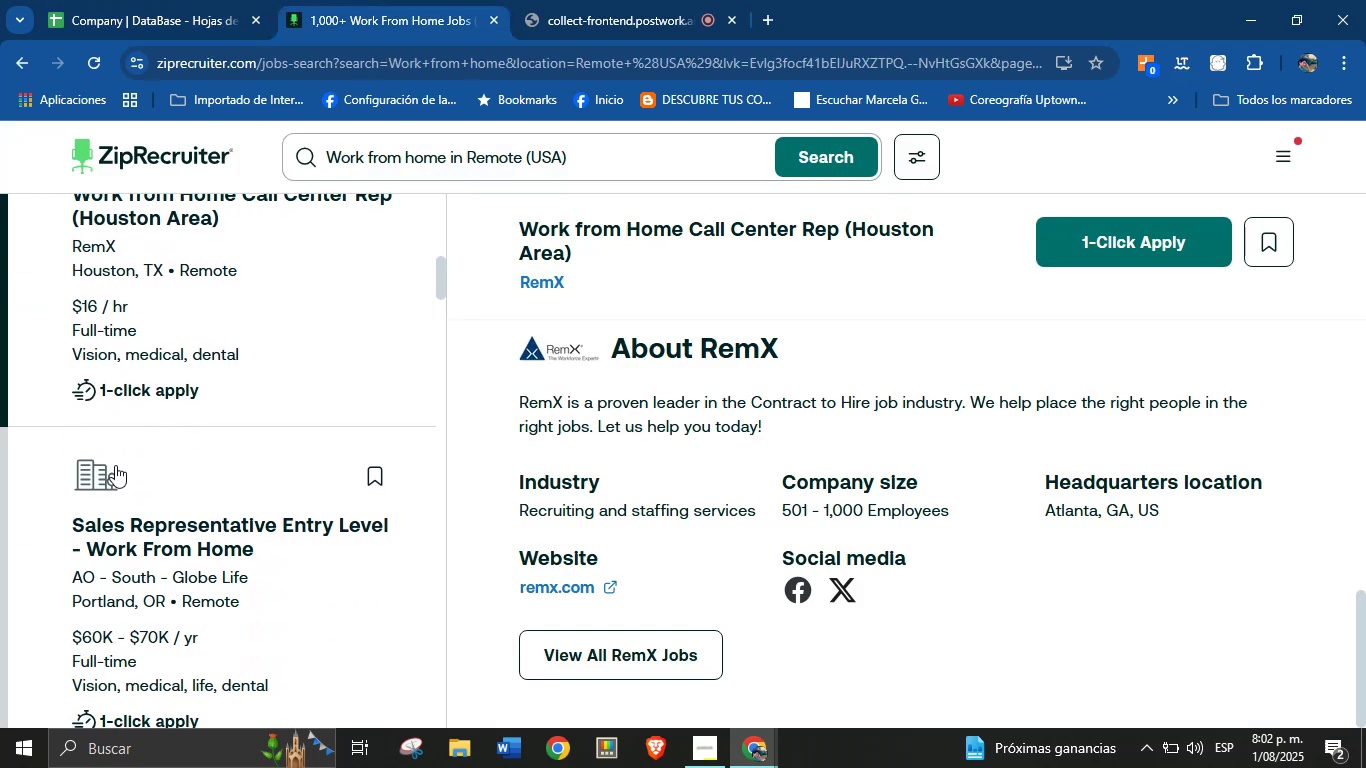 
left_click([114, 487])
 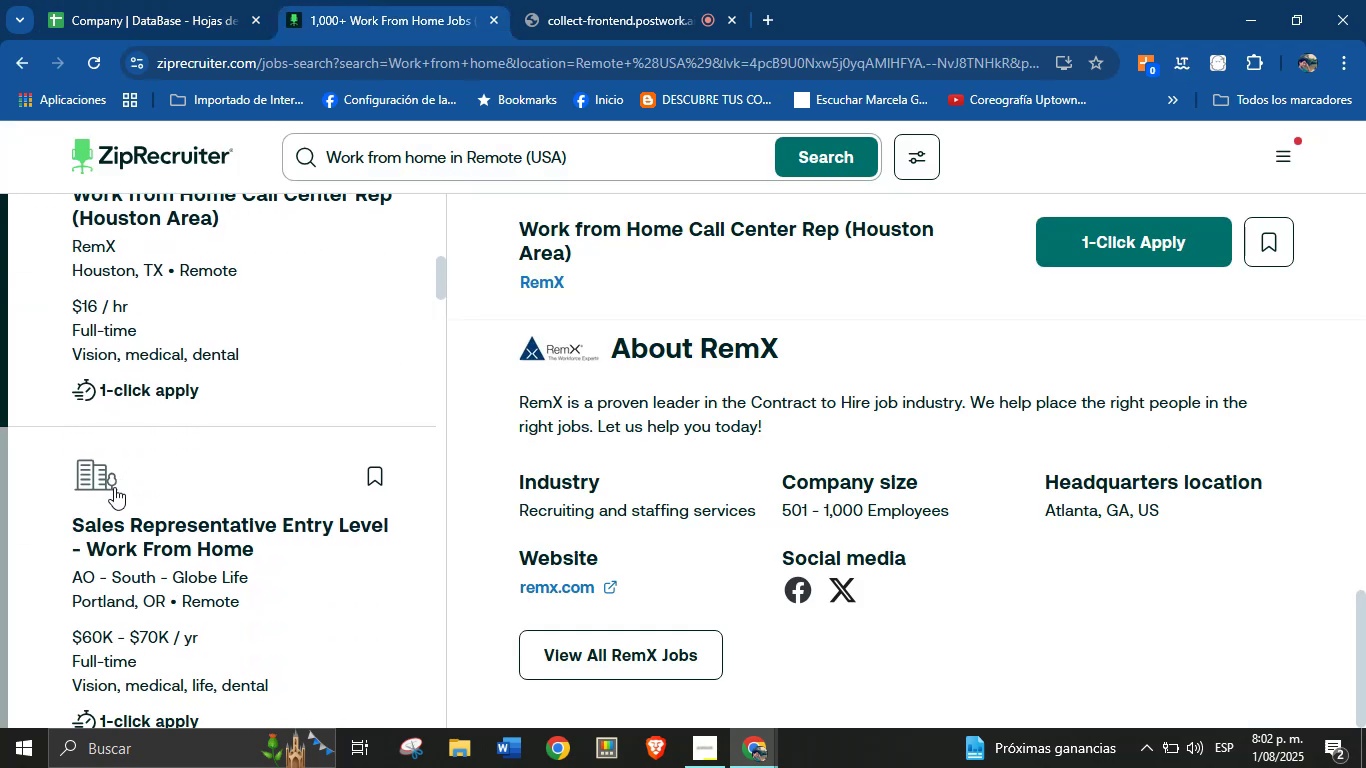 
scroll: coordinate [176, 344], scroll_direction: up, amount: 5.0
 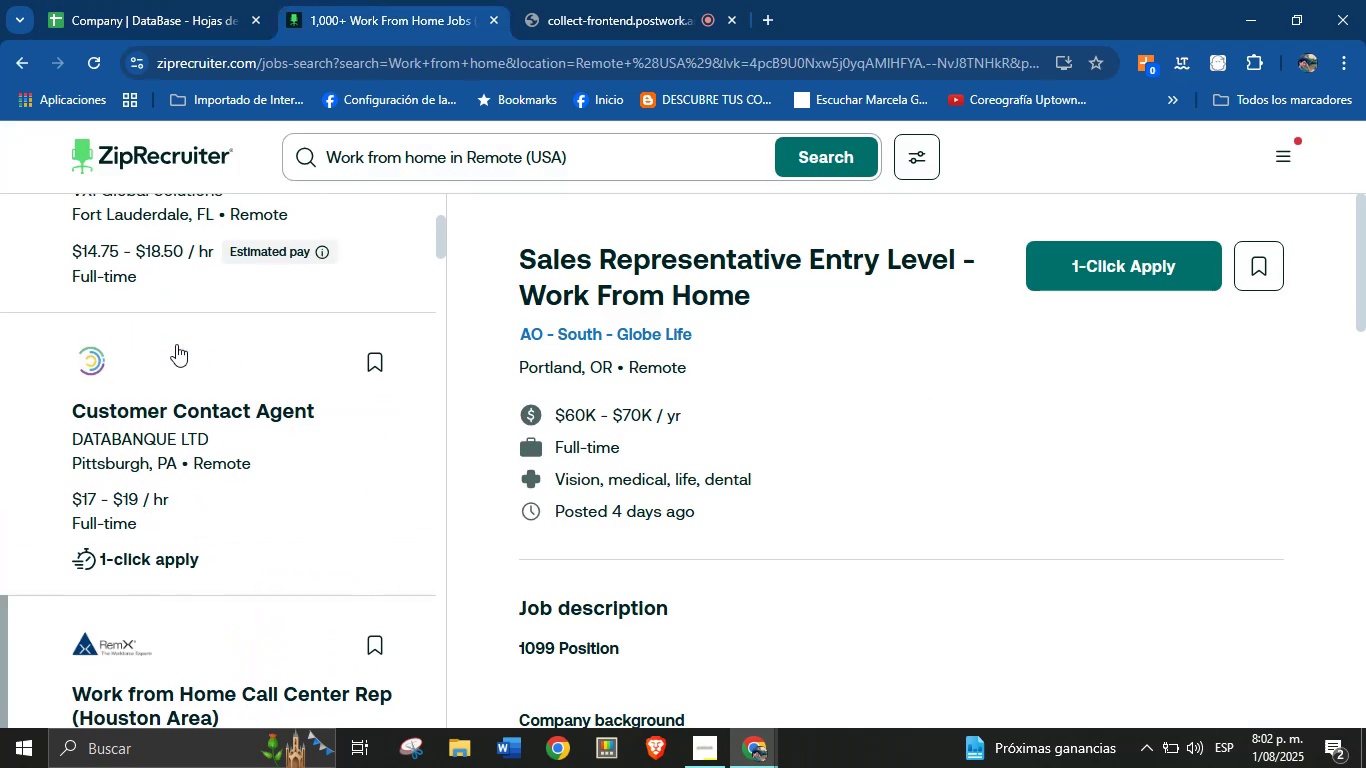 
scroll: coordinate [175, 341], scroll_direction: down, amount: 11.0
 